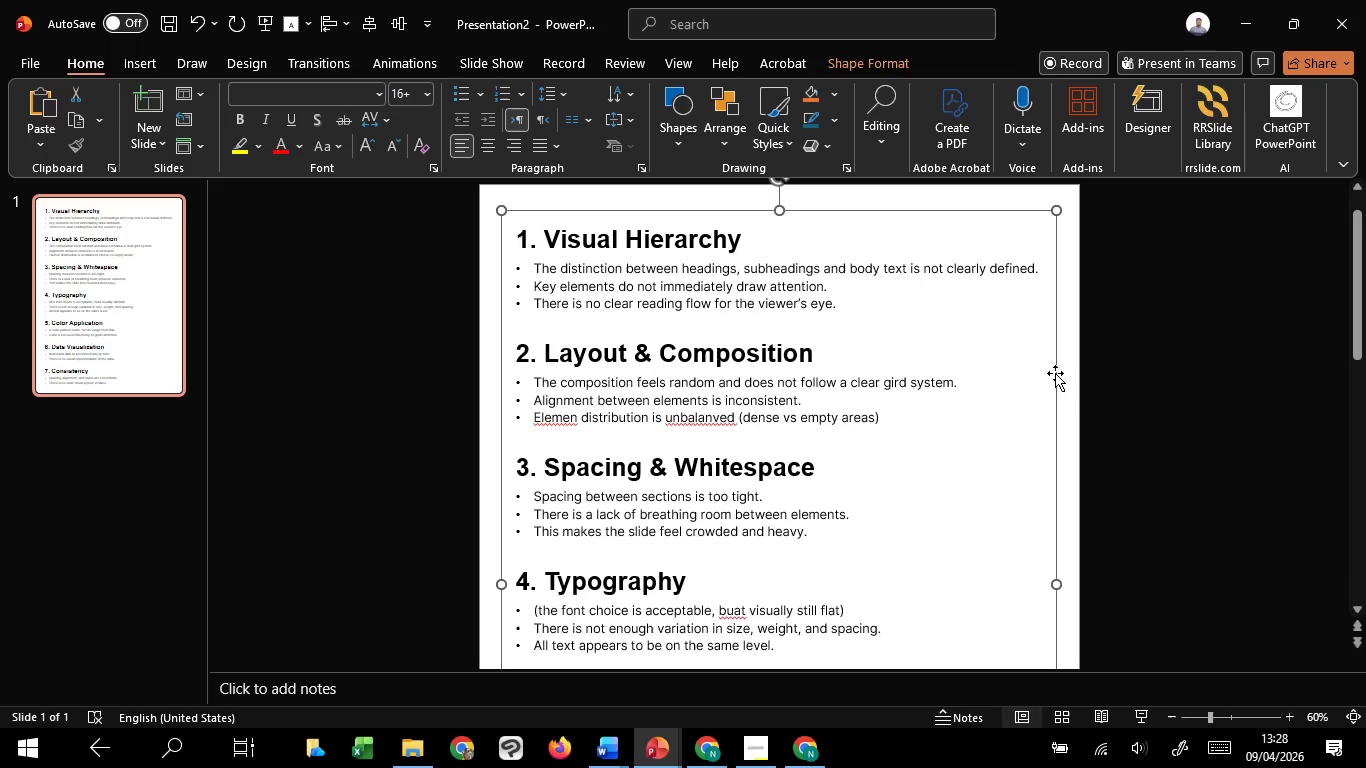 
wait(7.91)
 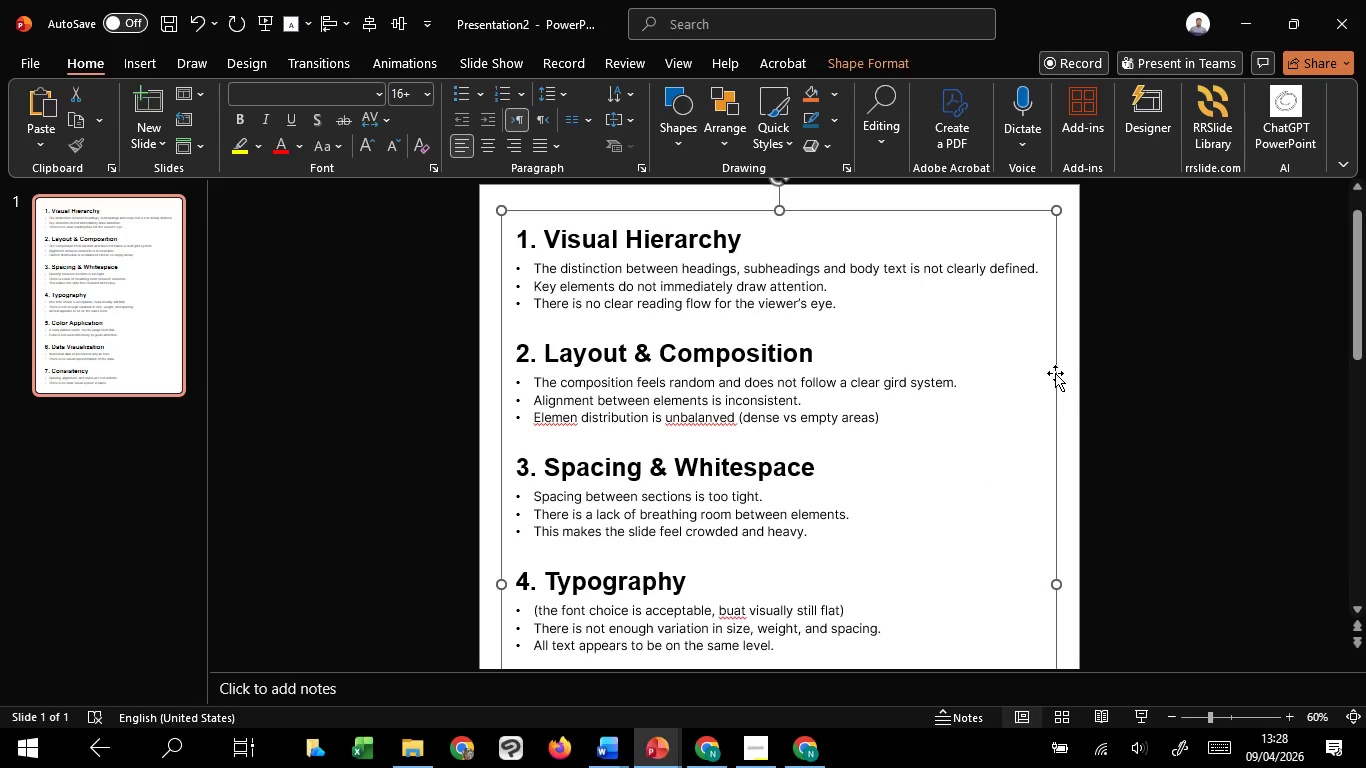 
left_click([891, 290])
 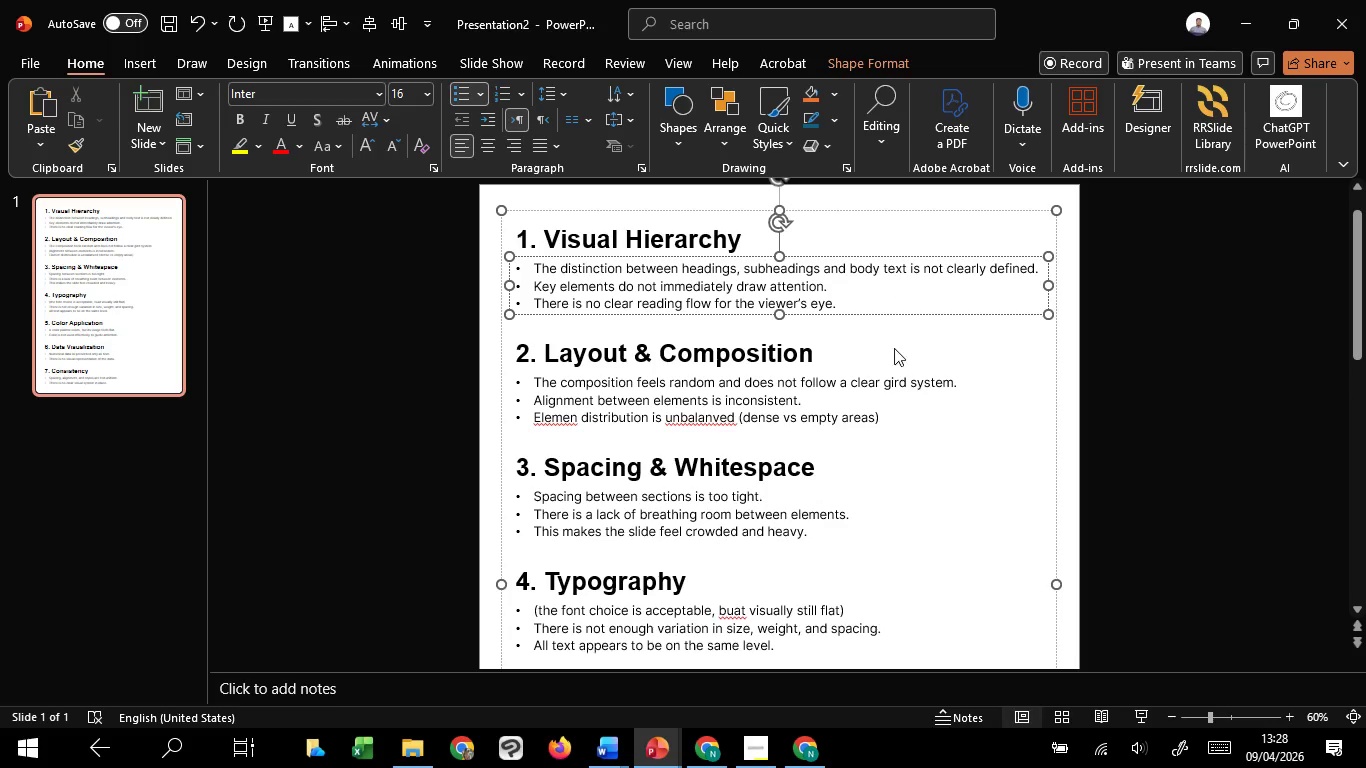 
left_click([916, 397])
 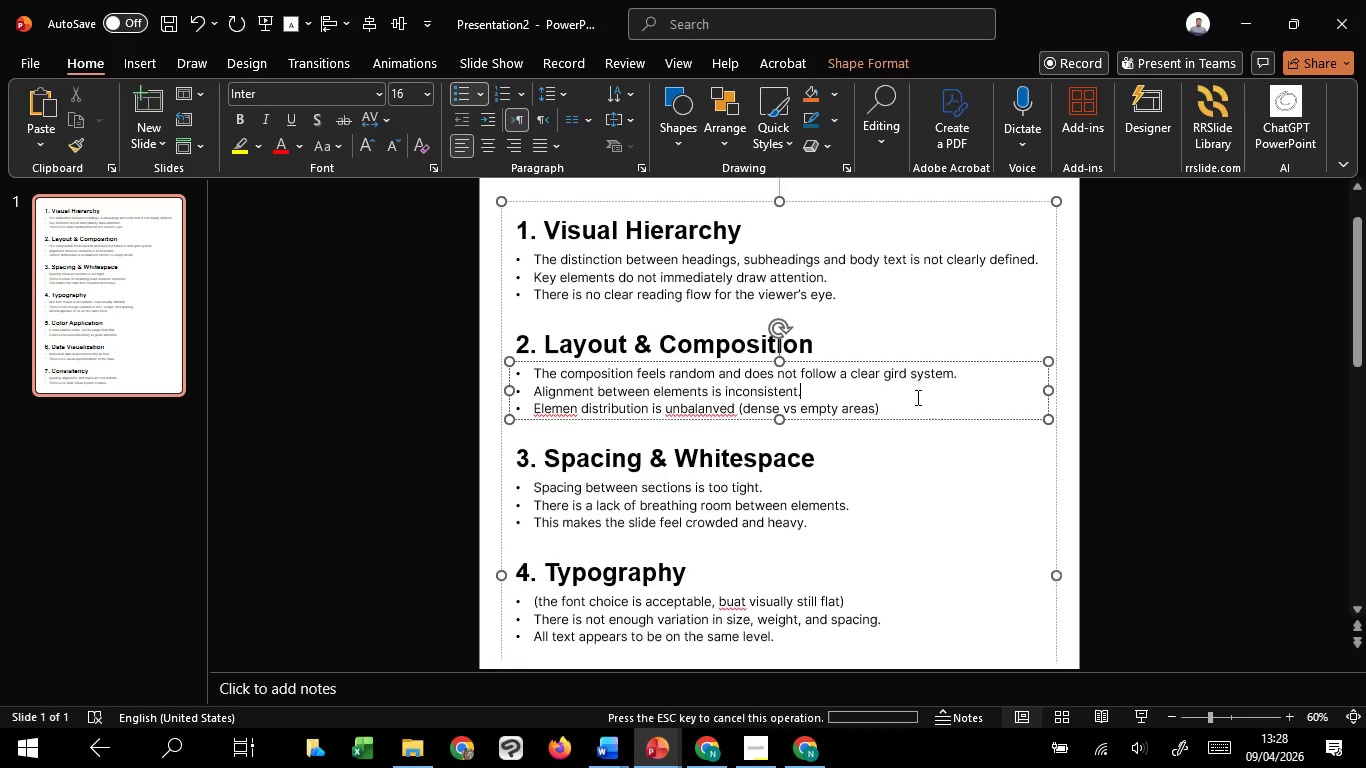 
scroll: coordinate [916, 397], scroll_direction: down, amount: 2.0
 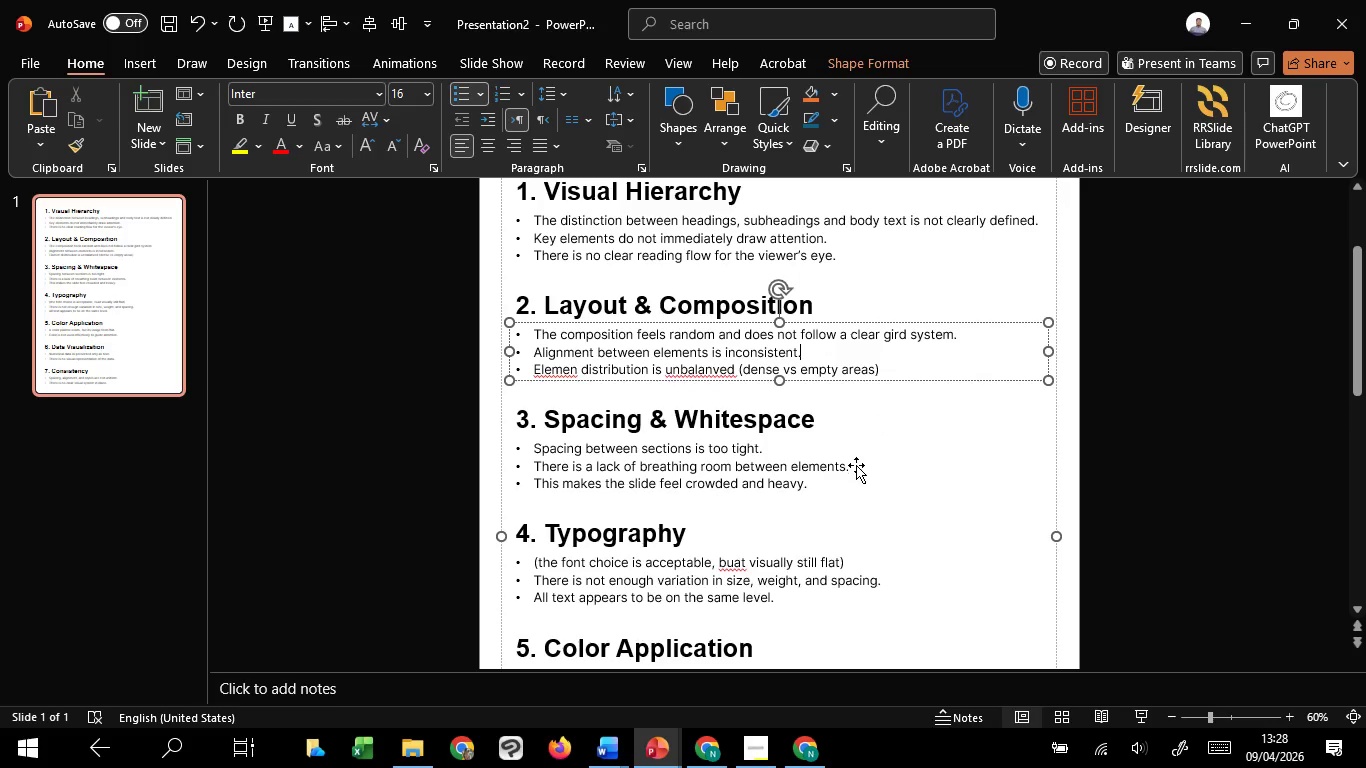 
left_click([856, 465])
 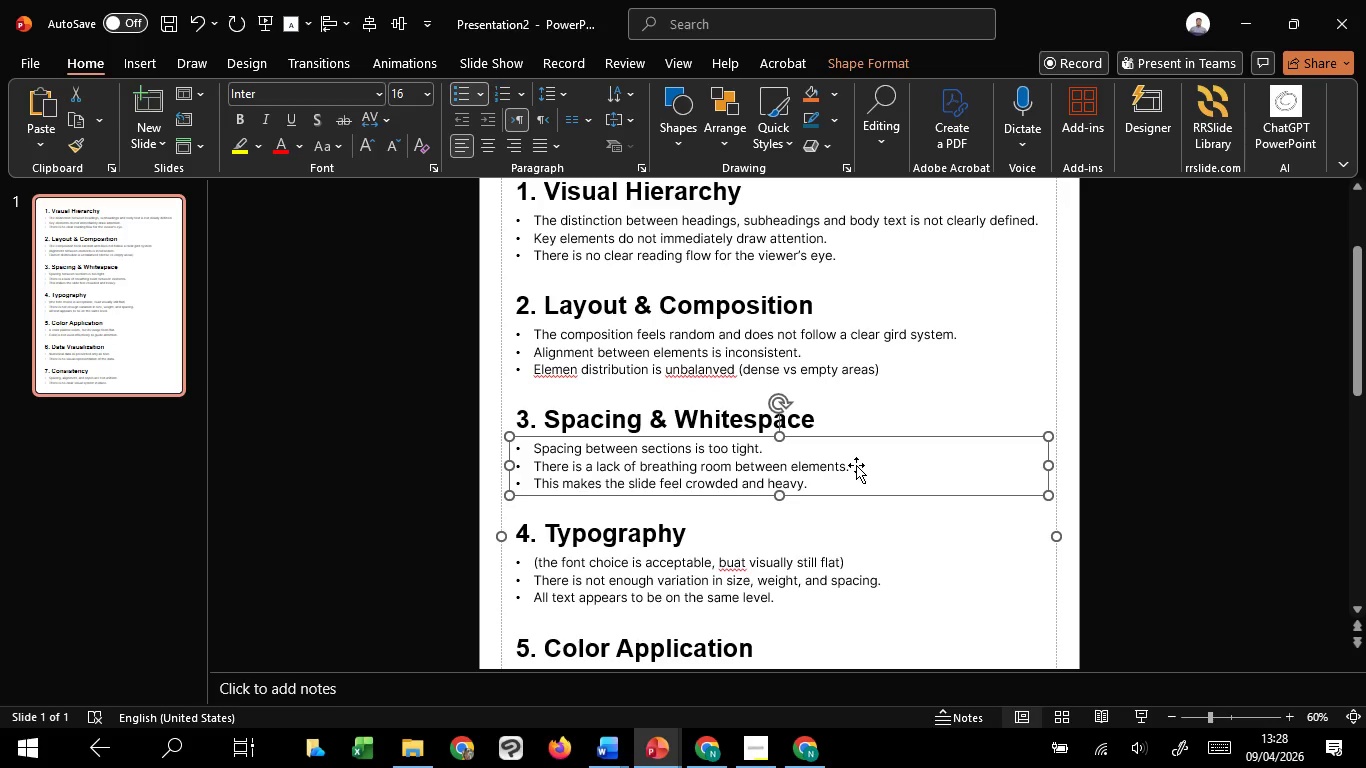 
scroll: coordinate [856, 465], scroll_direction: down, amount: 4.0
 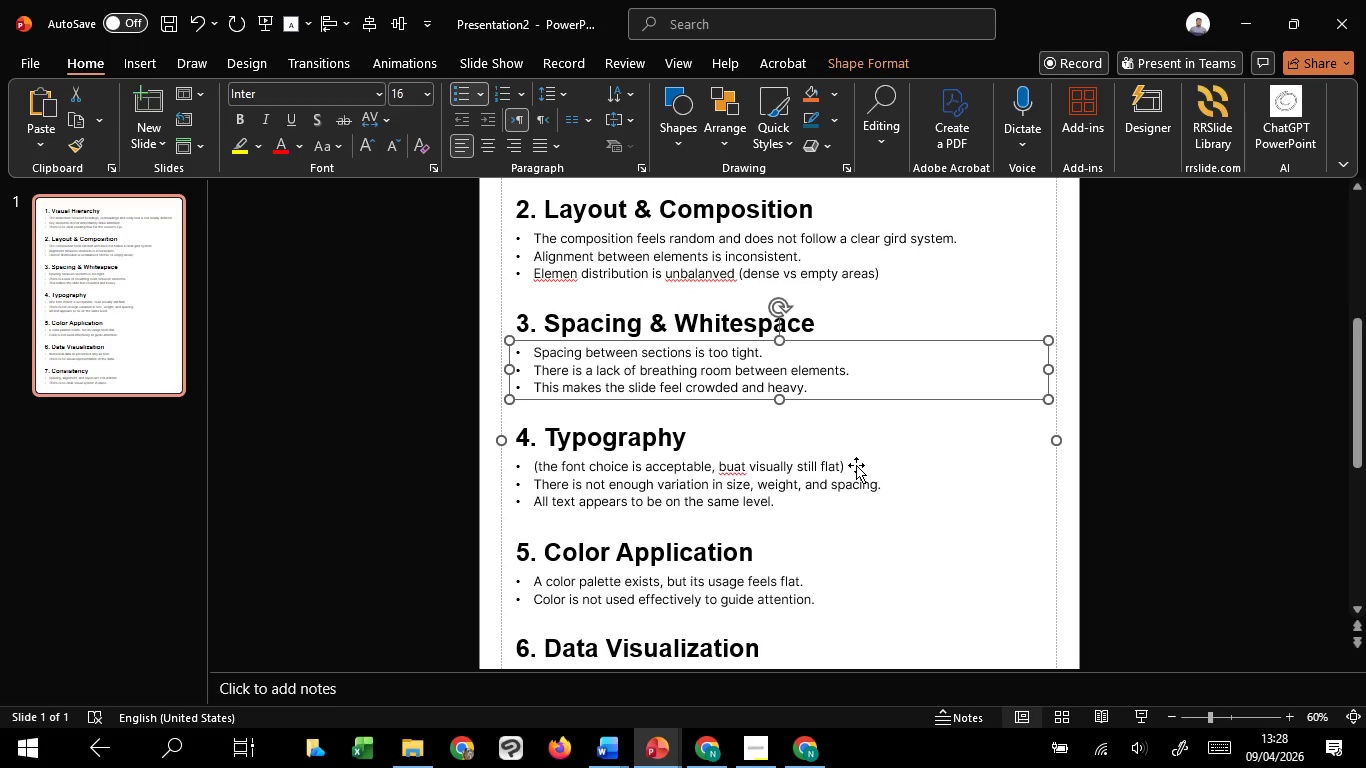 
left_click([856, 465])
 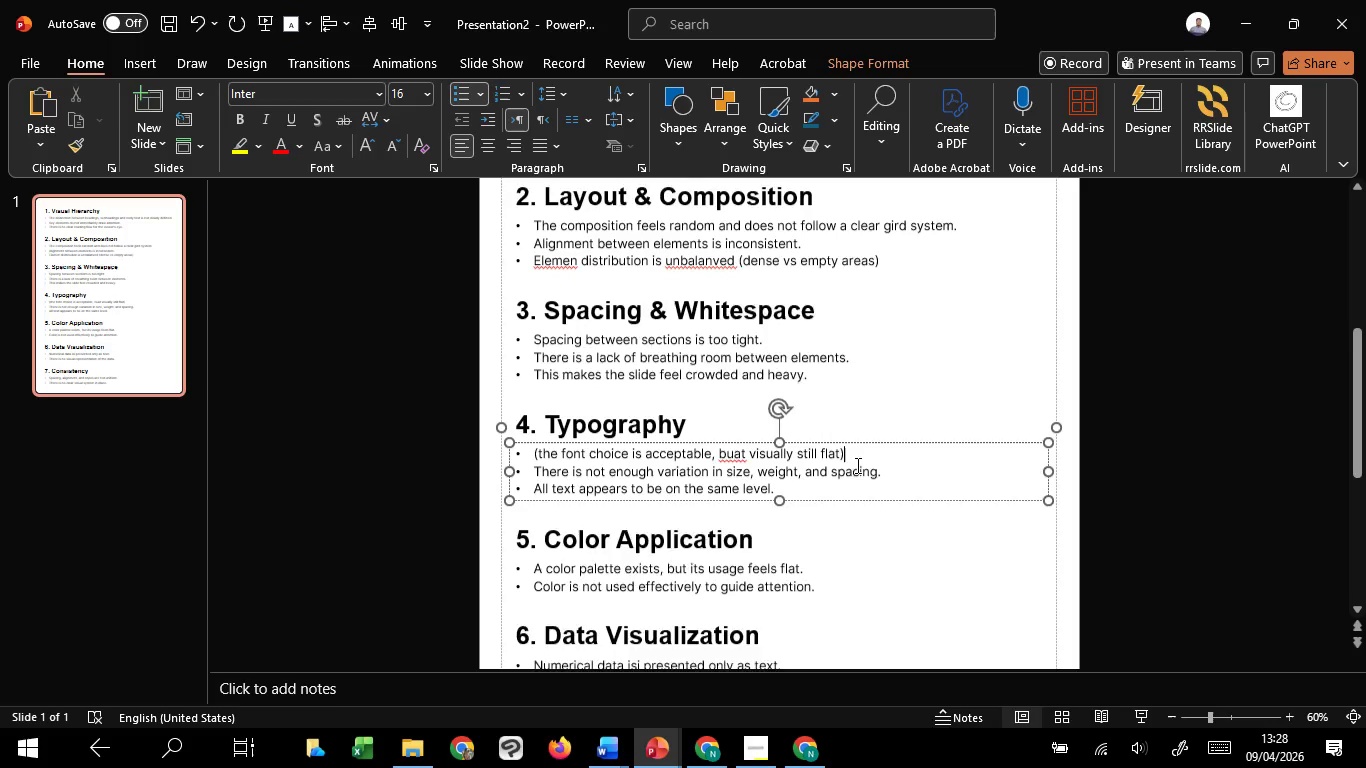 
scroll: coordinate [856, 465], scroll_direction: down, amount: 2.0
 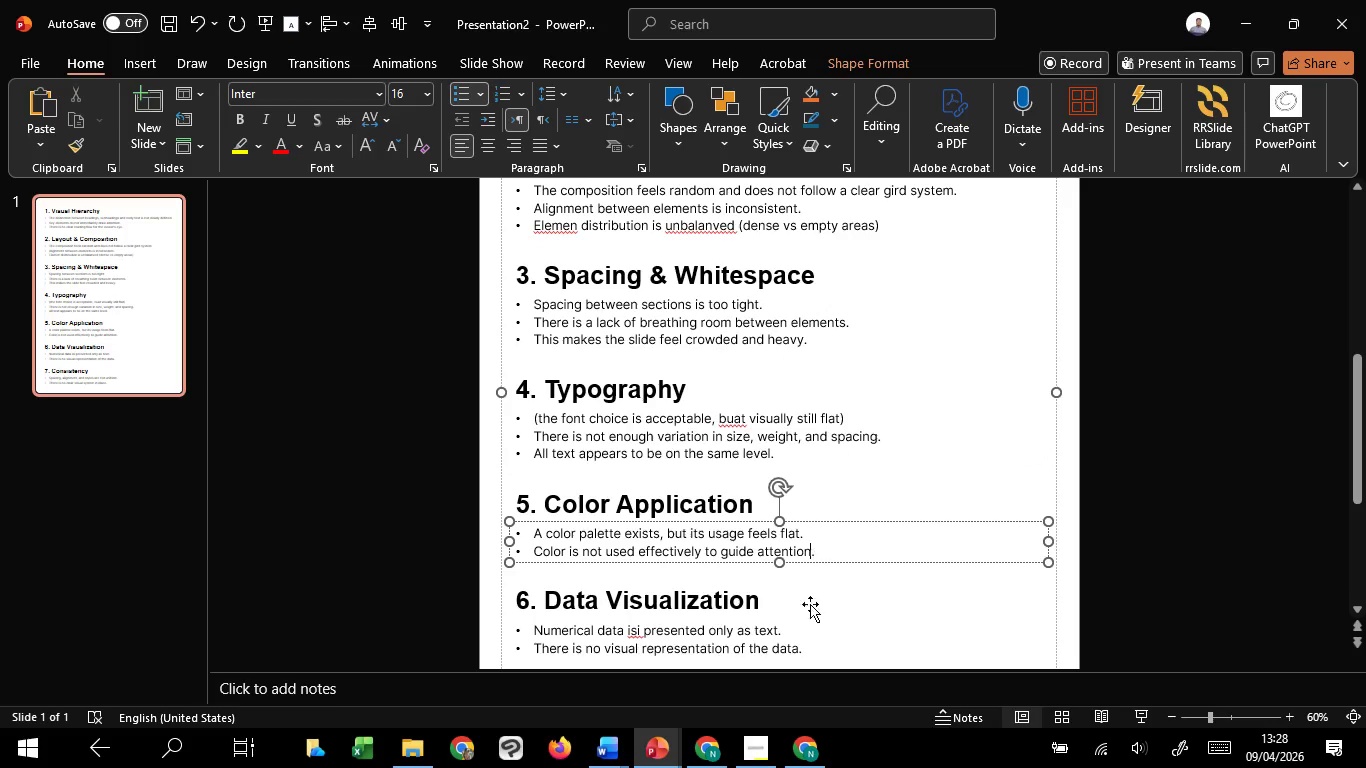 
left_click([806, 632])
 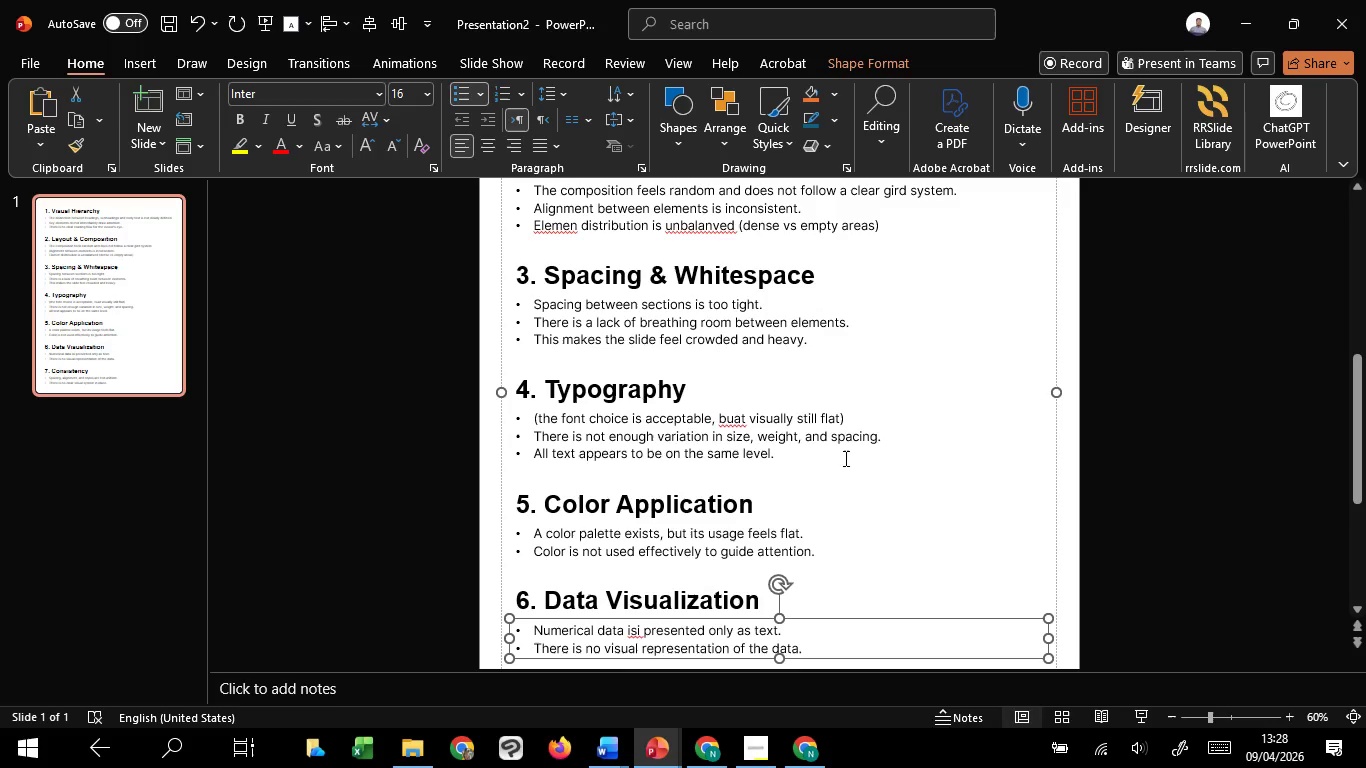 
left_click([802, 552])
 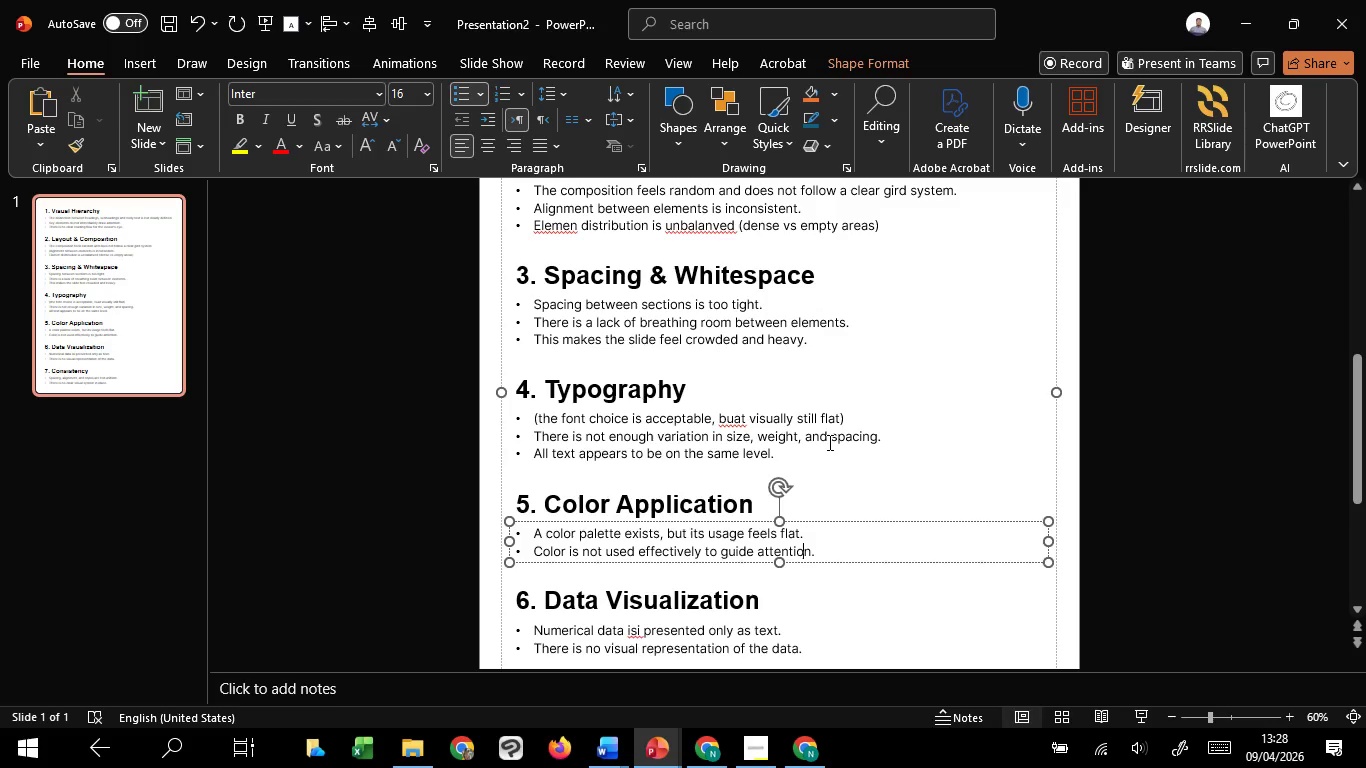 
left_click([828, 442])
 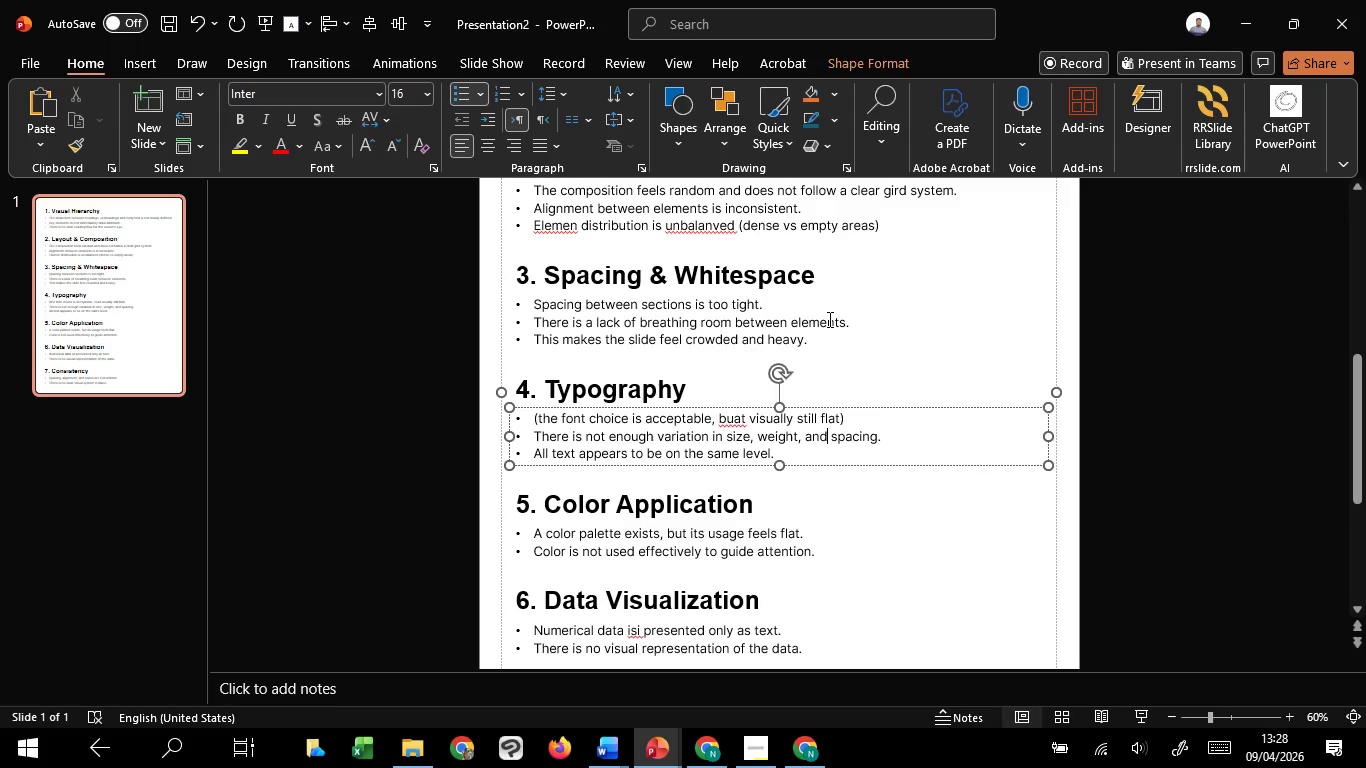 
left_click([828, 319])
 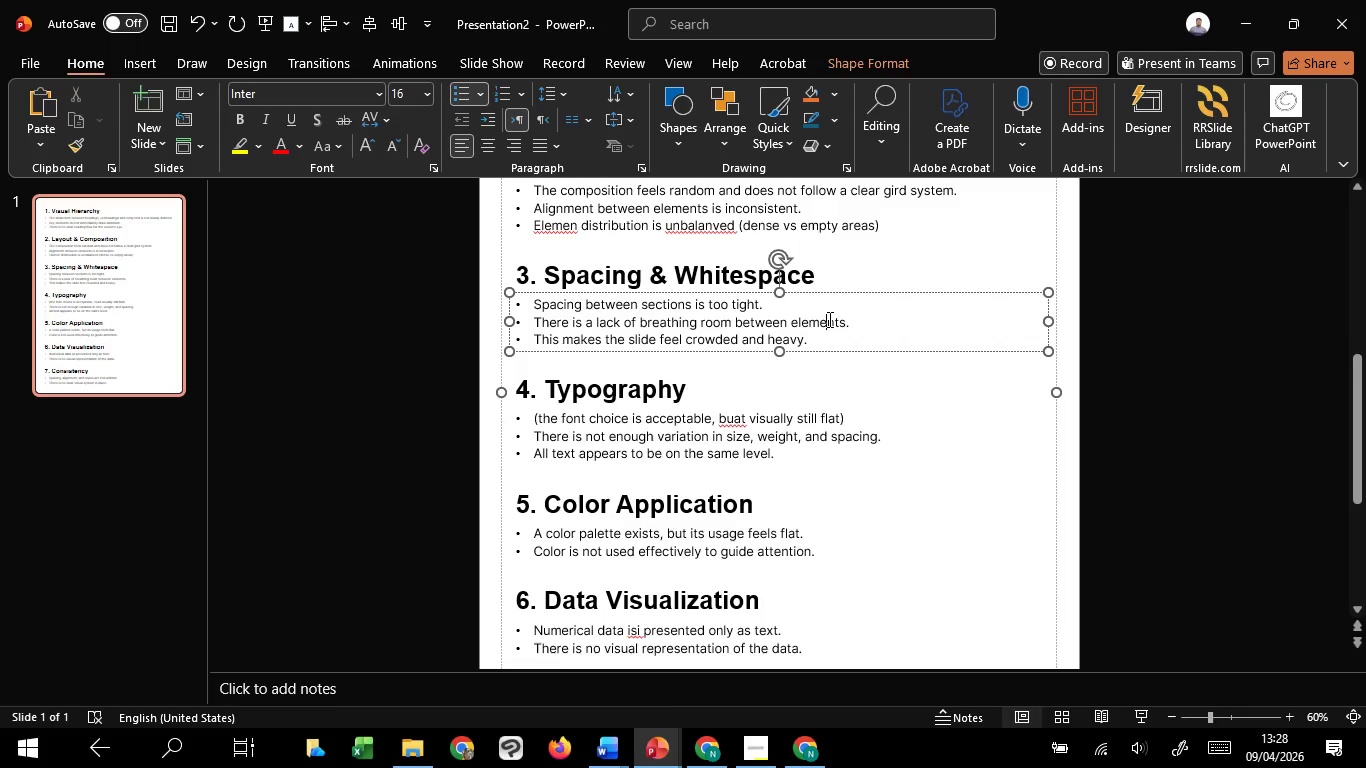 
scroll: coordinate [828, 319], scroll_direction: up, amount: 4.0
 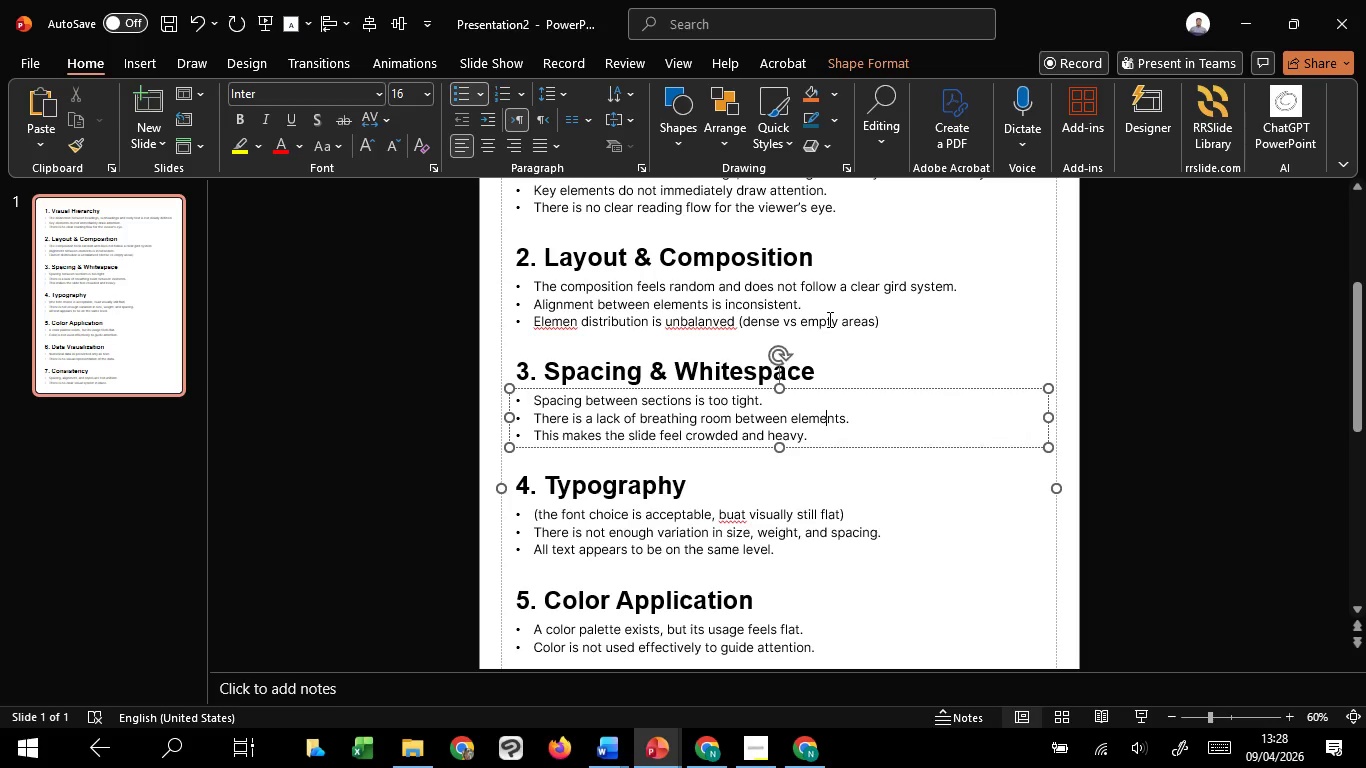 
left_click([828, 319])
 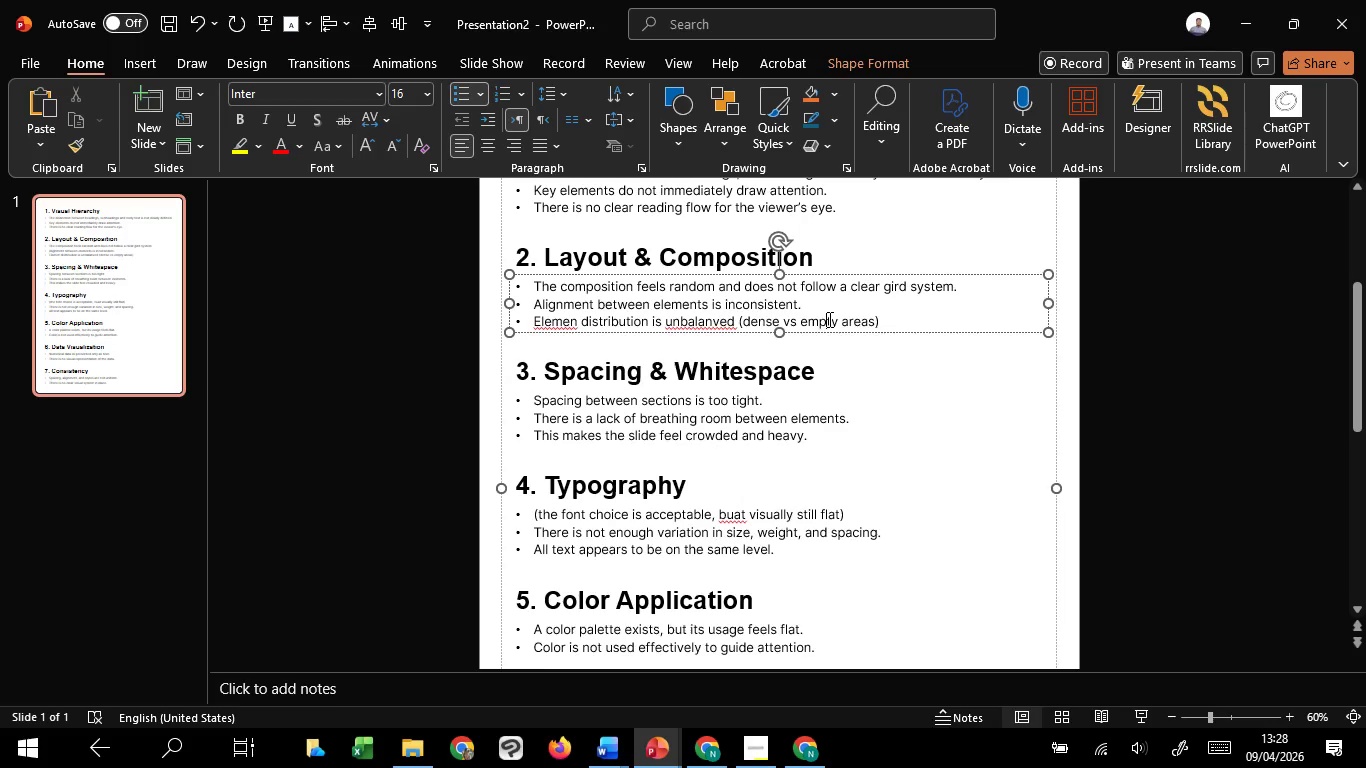 
scroll: coordinate [828, 319], scroll_direction: up, amount: 5.0
 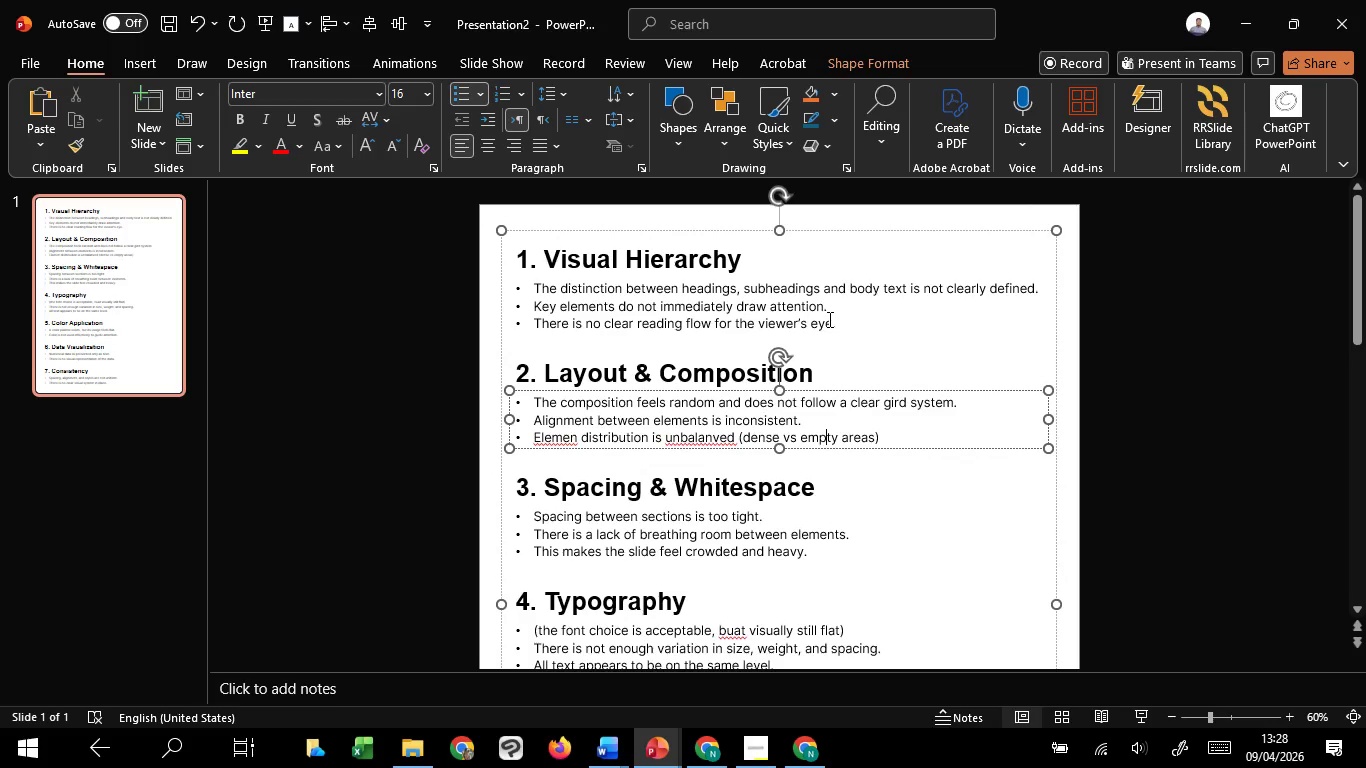 
left_click([828, 319])
 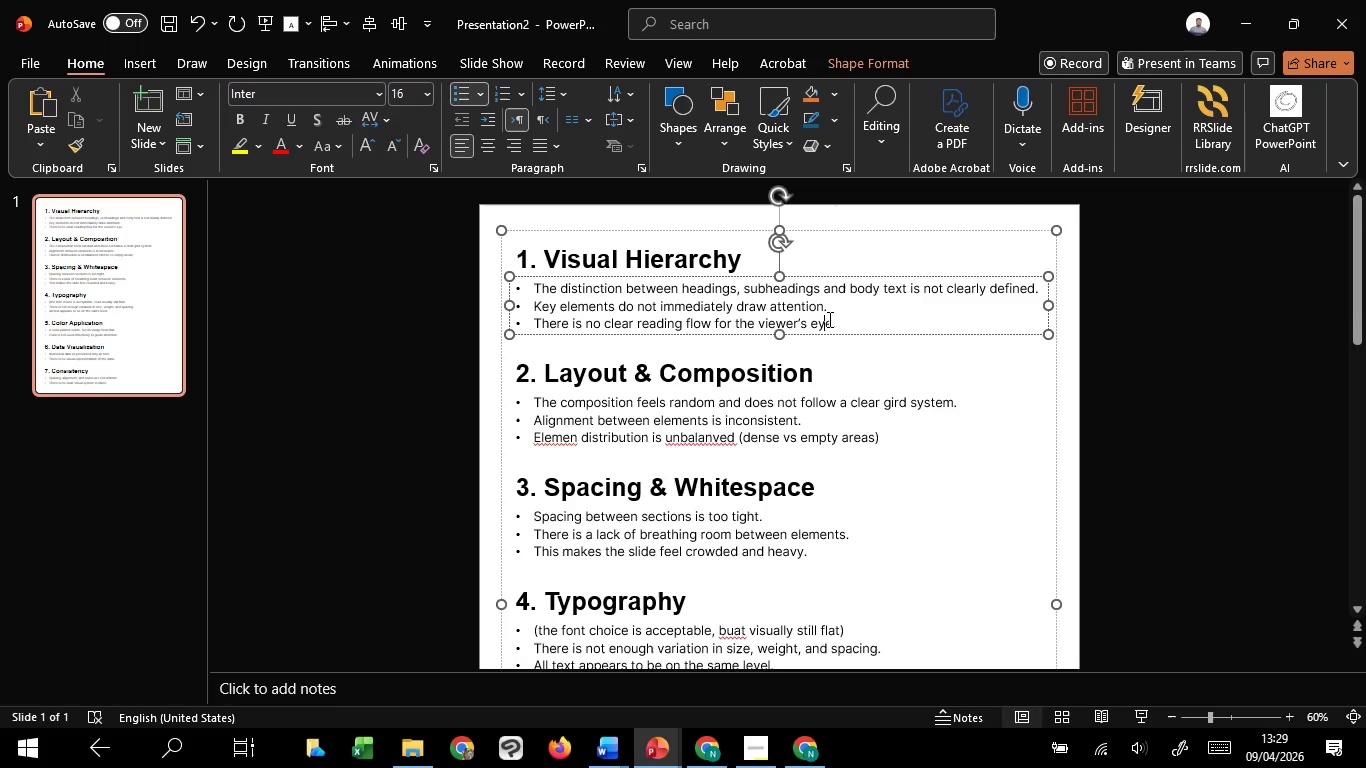 
wait(12.78)
 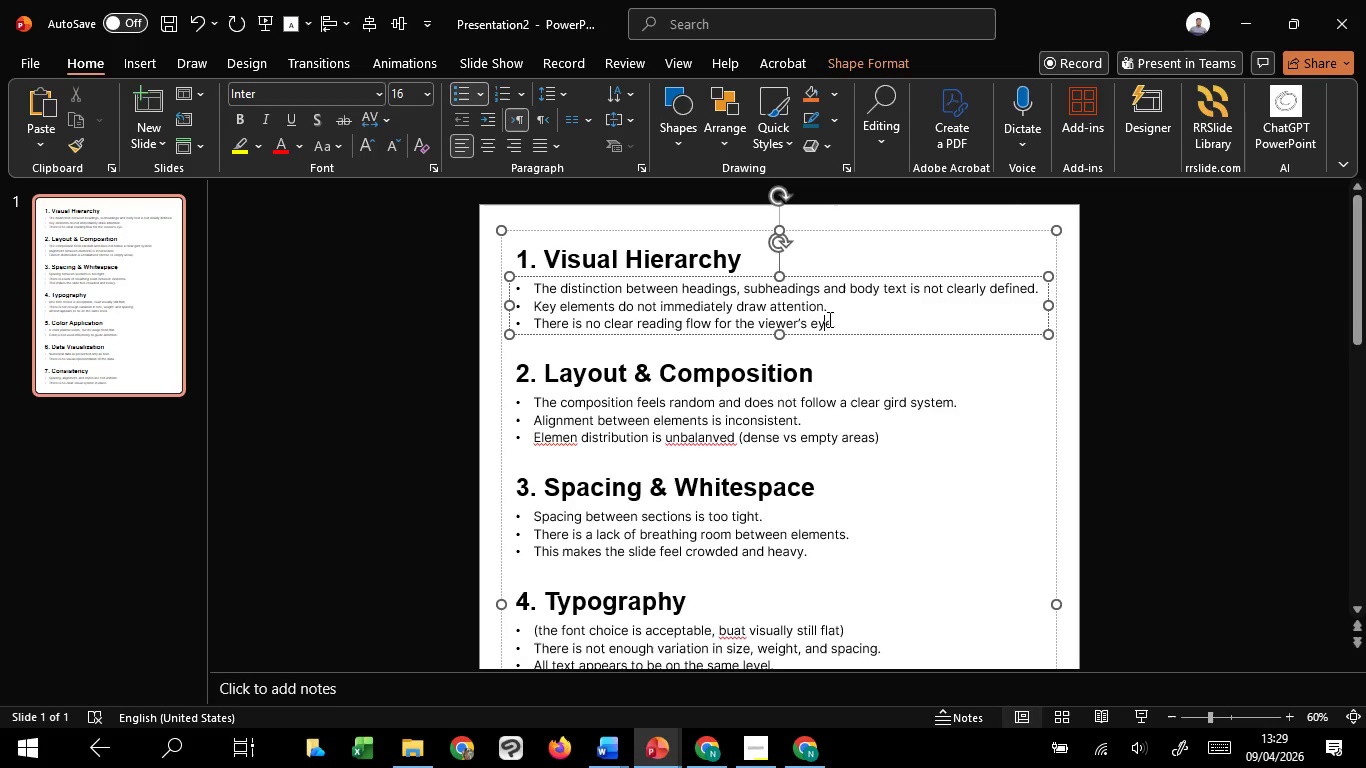 
left_click([840, 427])
 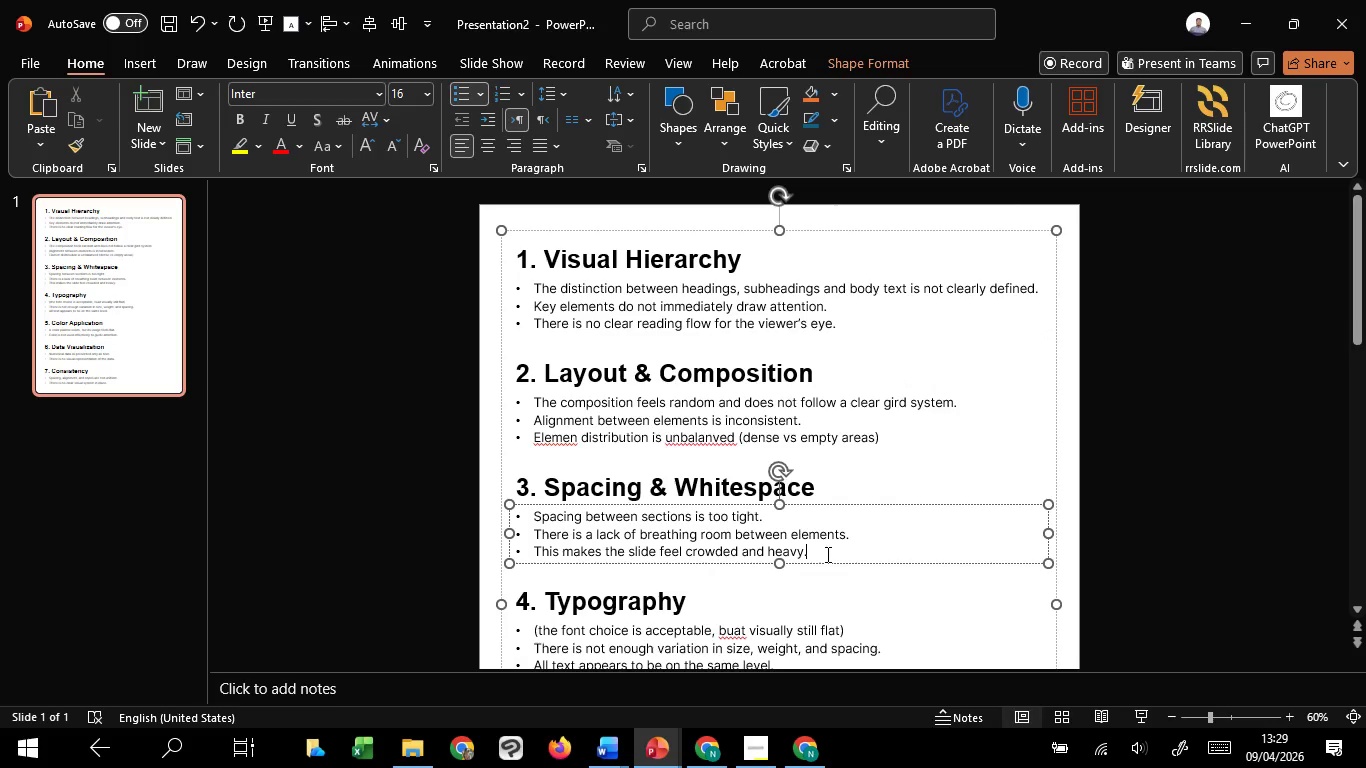 
scroll: coordinate [826, 554], scroll_direction: down, amount: 1.0
 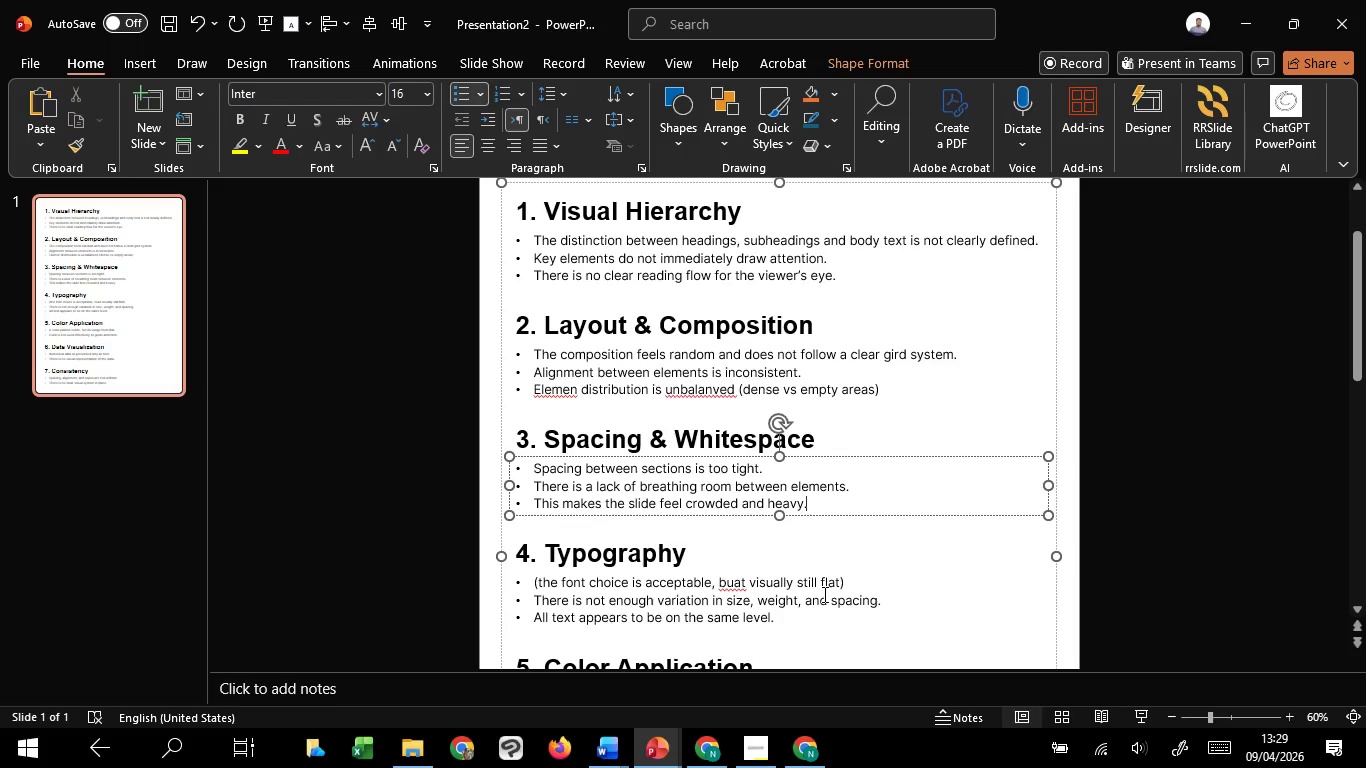 
left_click([823, 594])
 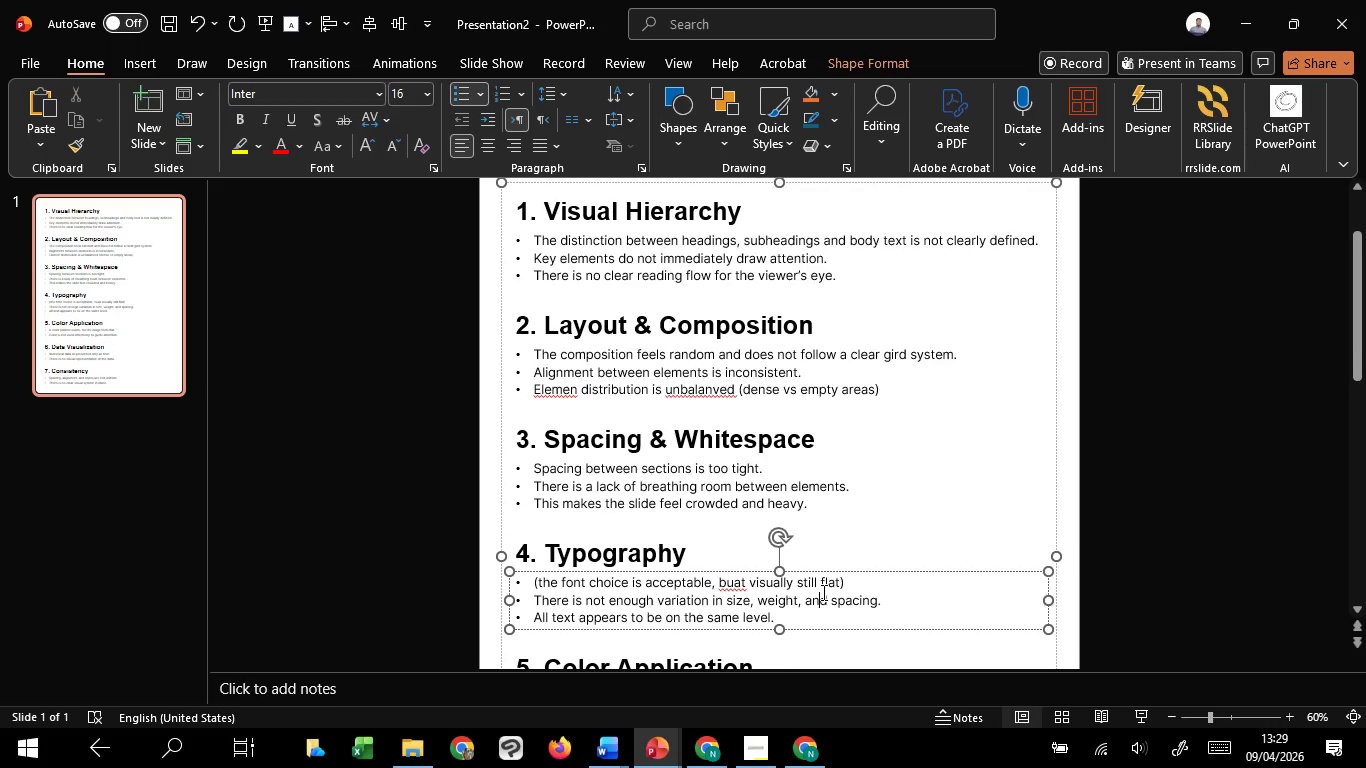 
scroll: coordinate [822, 592], scroll_direction: down, amount: 4.0
 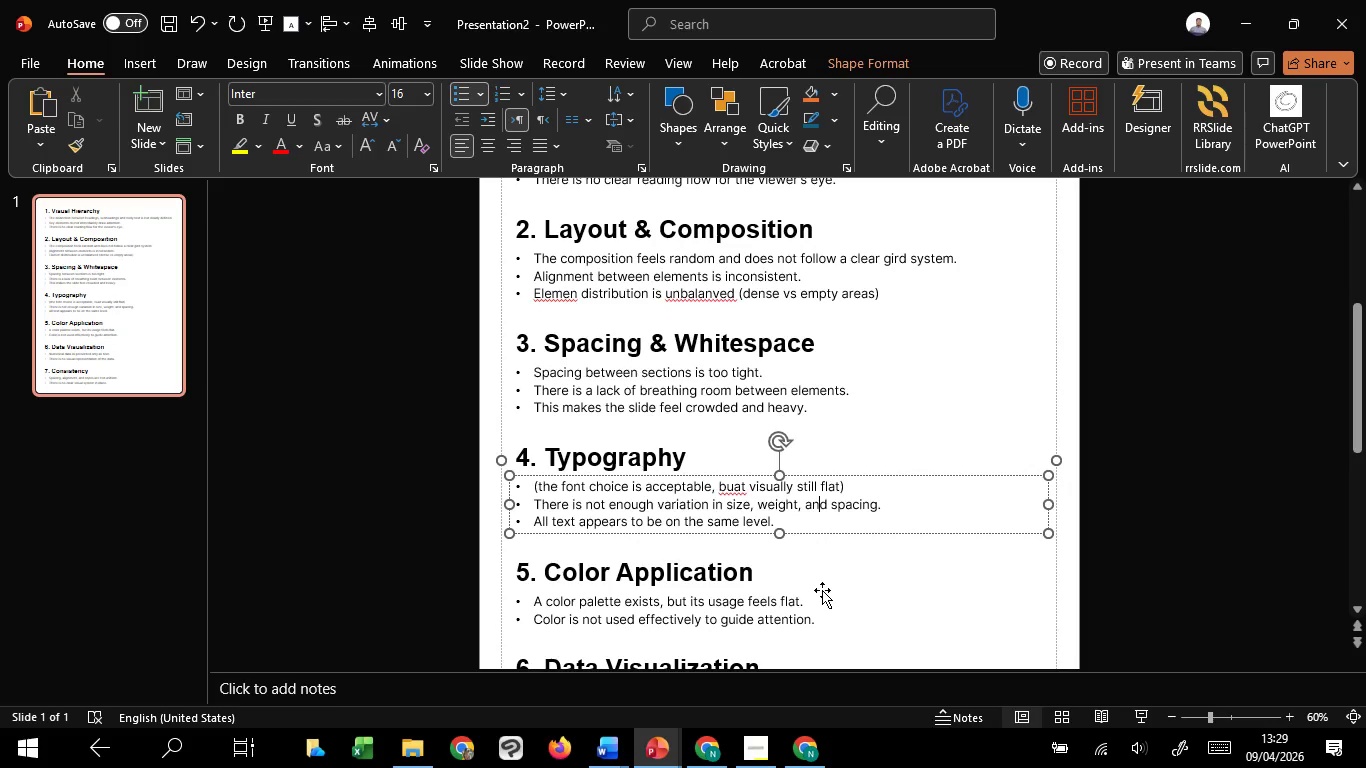 
left_click([822, 590])
 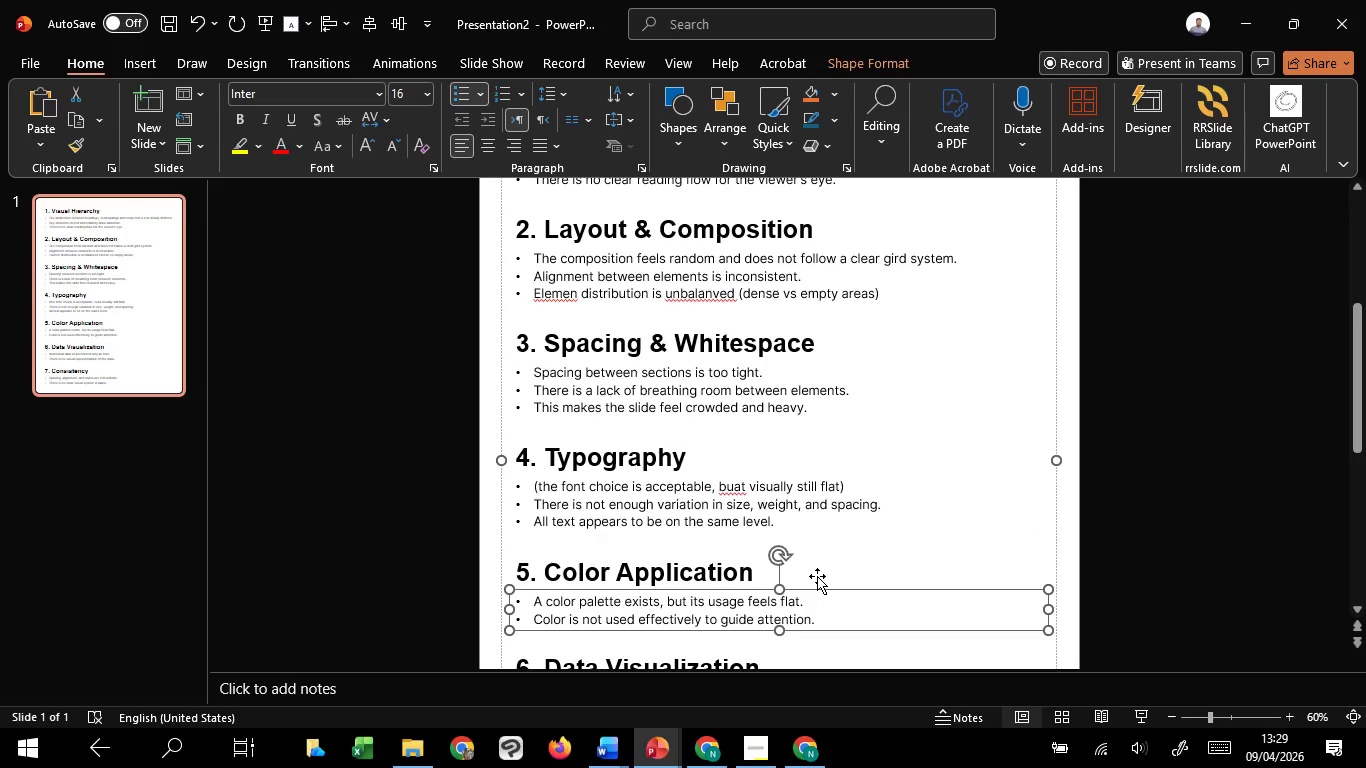 
scroll: coordinate [817, 576], scroll_direction: up, amount: 3.0
 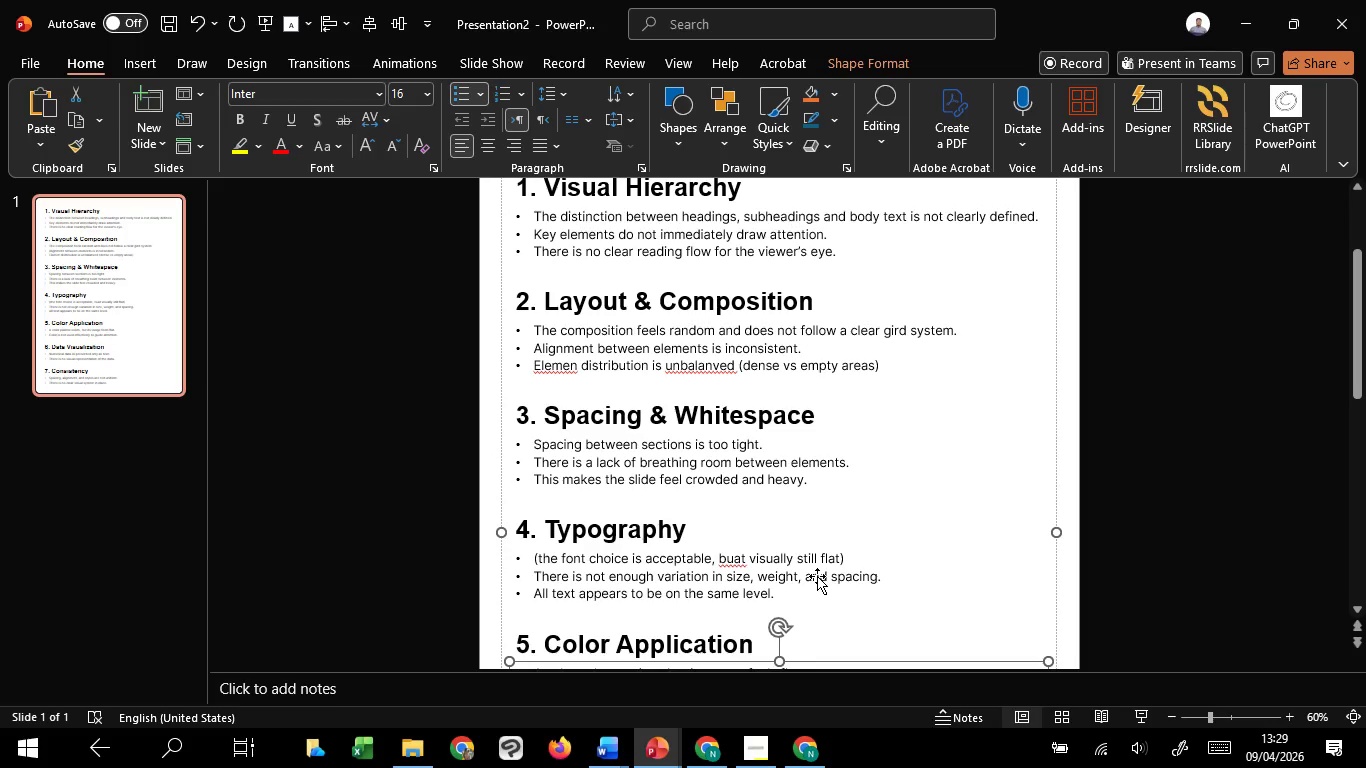 
wait(6.73)
 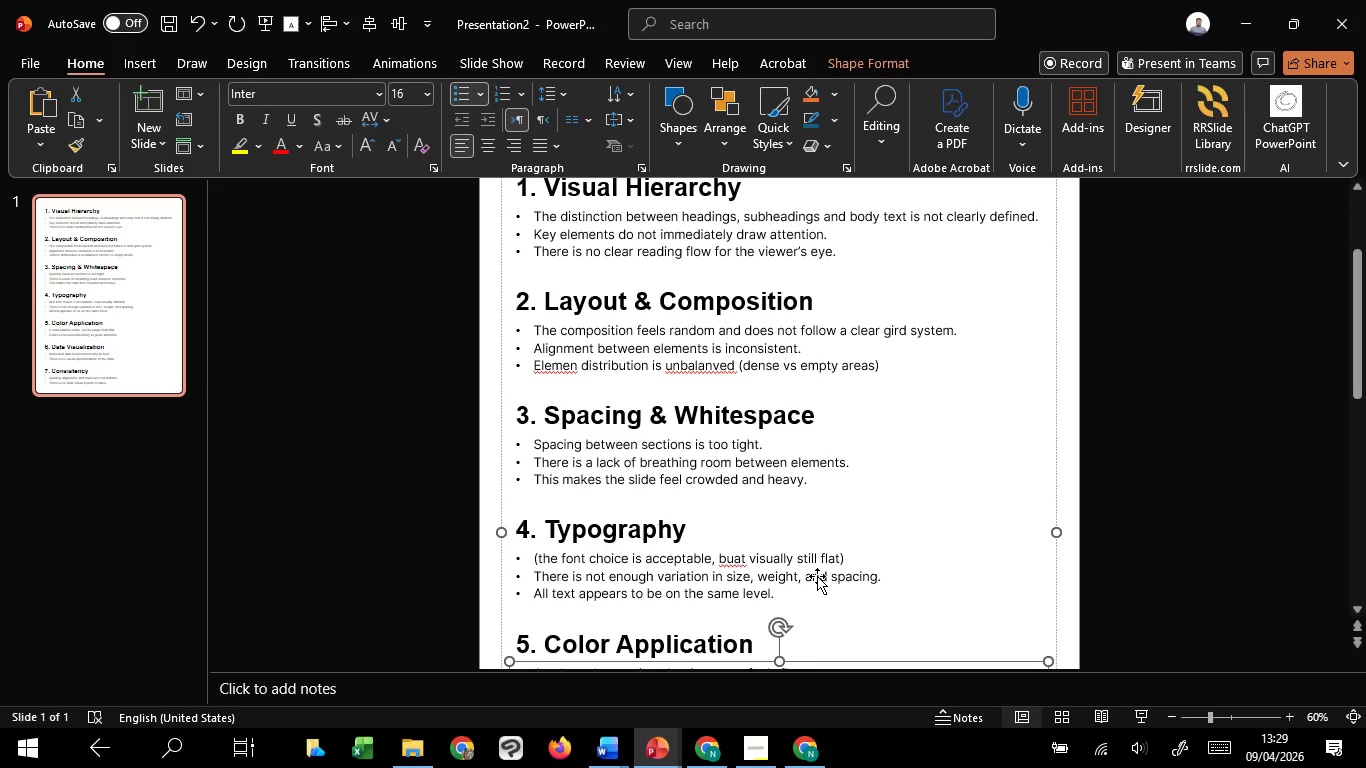 
left_click([895, 241])
 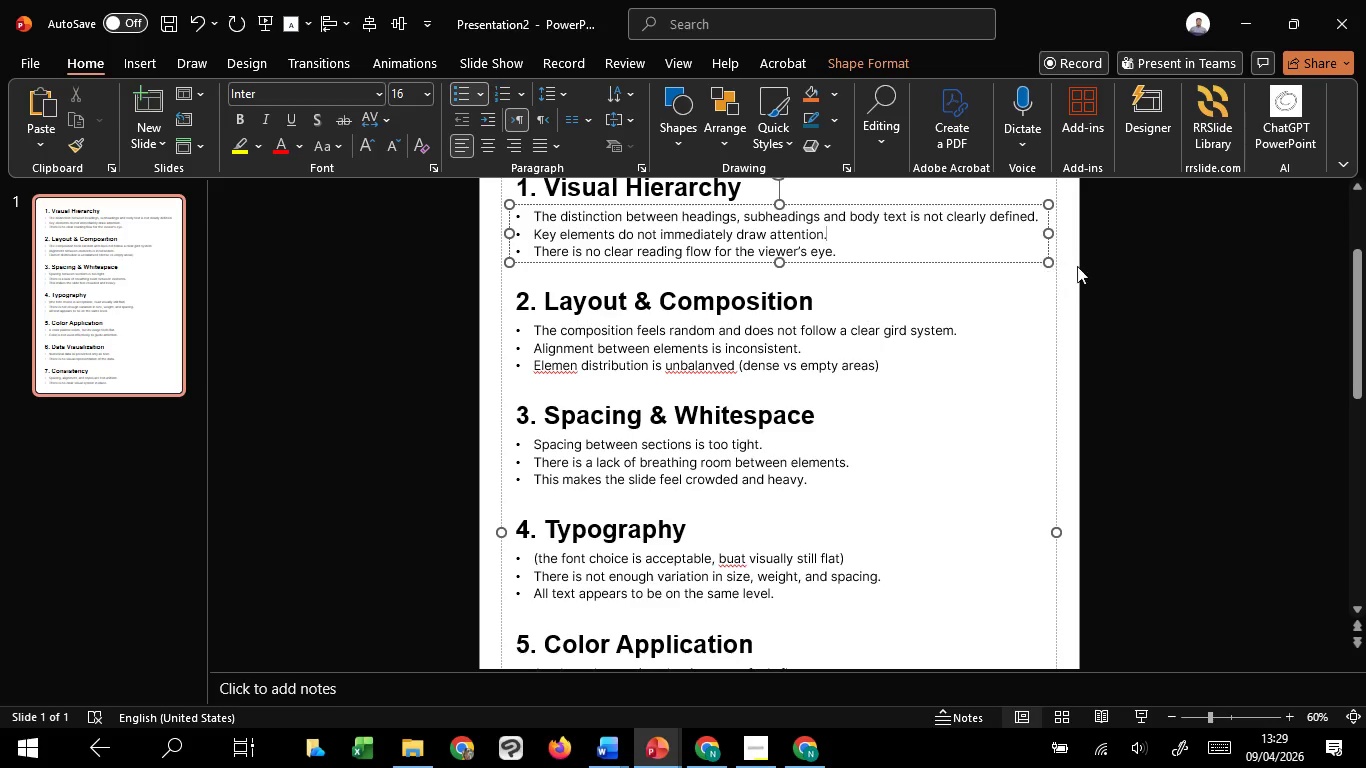 
left_click([1088, 262])
 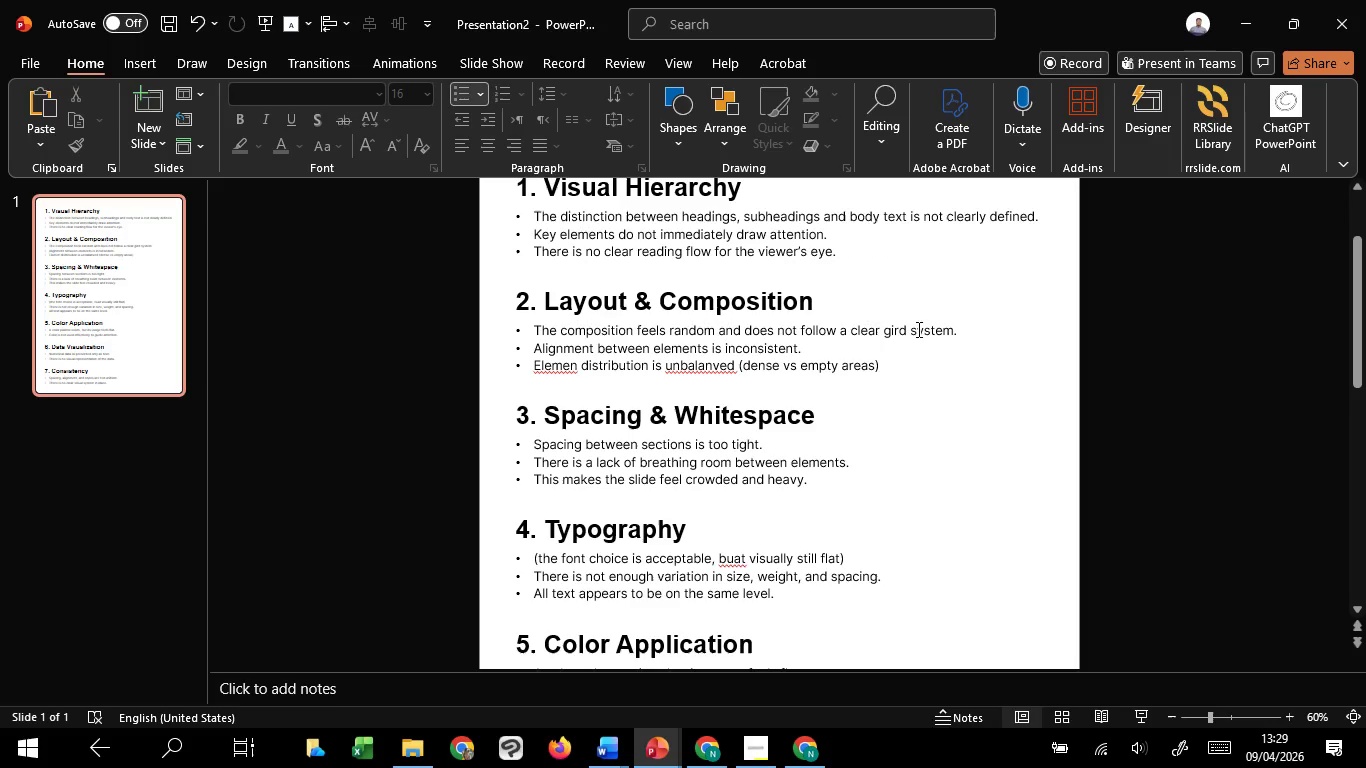 
left_click([912, 335])
 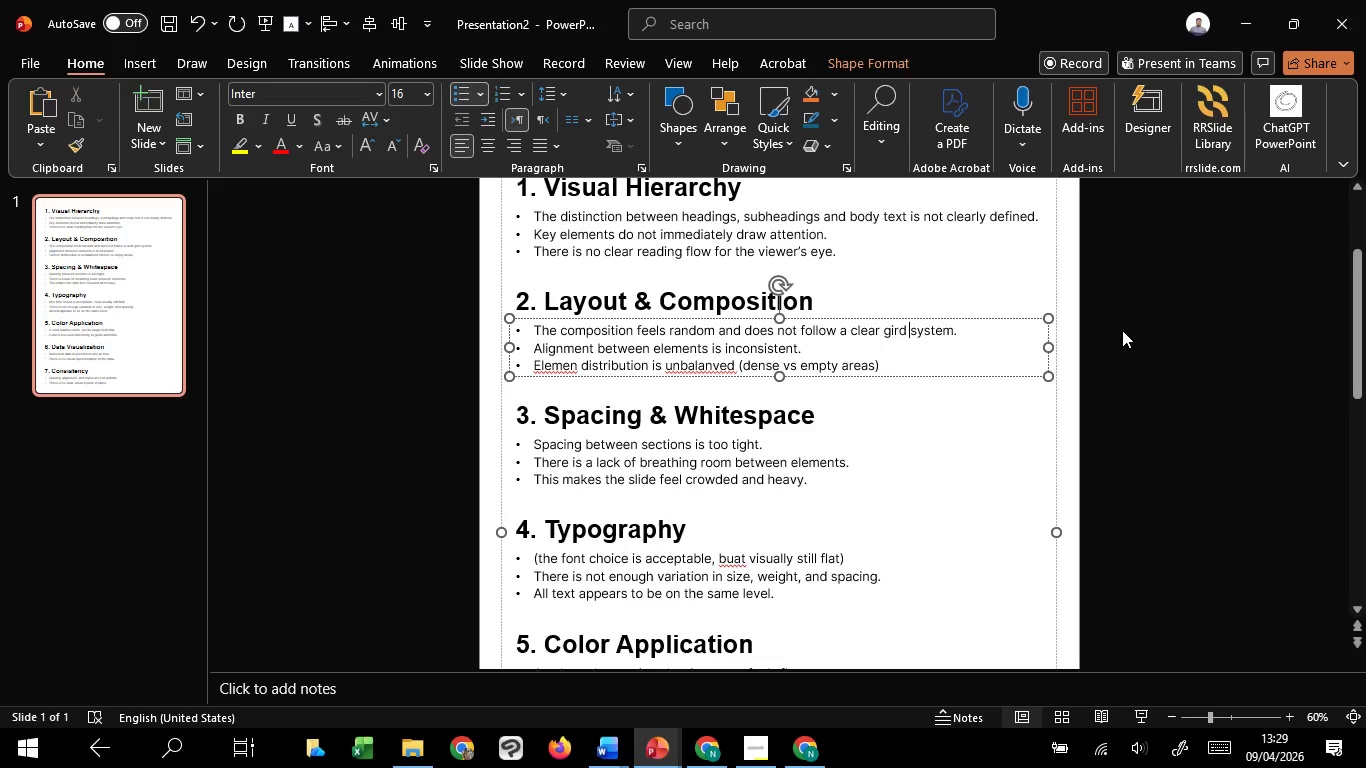 
left_click([1122, 330])
 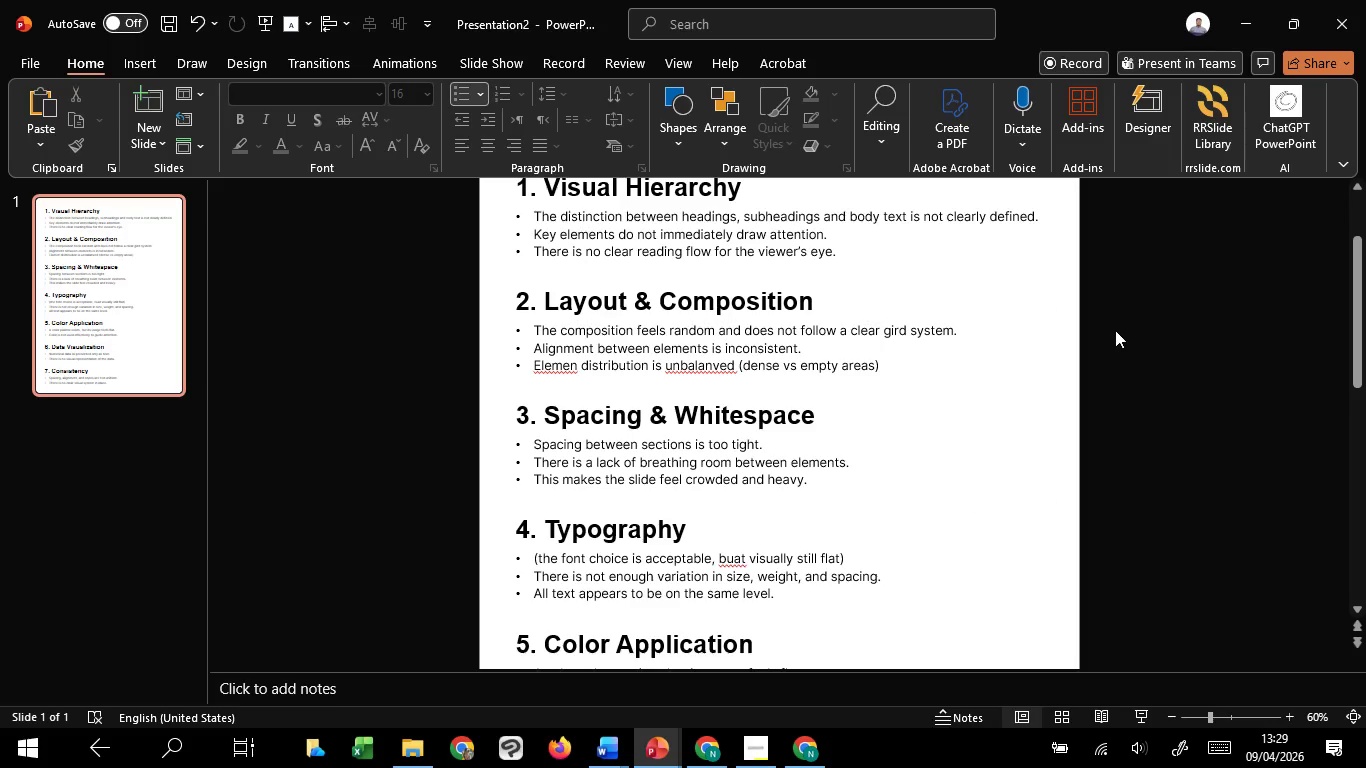 
hold_key(key=ControlLeft, duration=1.5)
scroll: coordinate [1127, 405], scroll_direction: down, amount: 1.0
 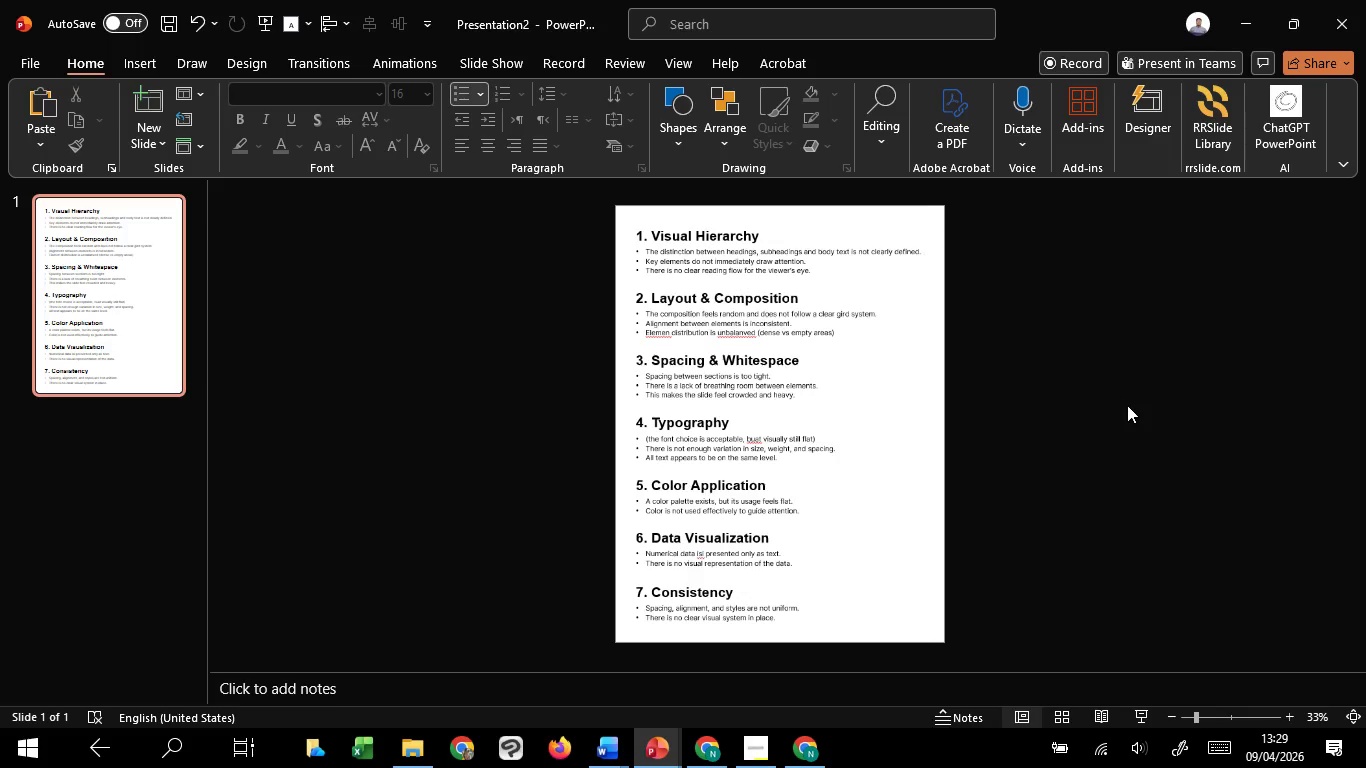 
hold_key(key=ControlLeft, duration=1.5)
scroll: coordinate [1127, 405], scroll_direction: up, amount: 1.0
 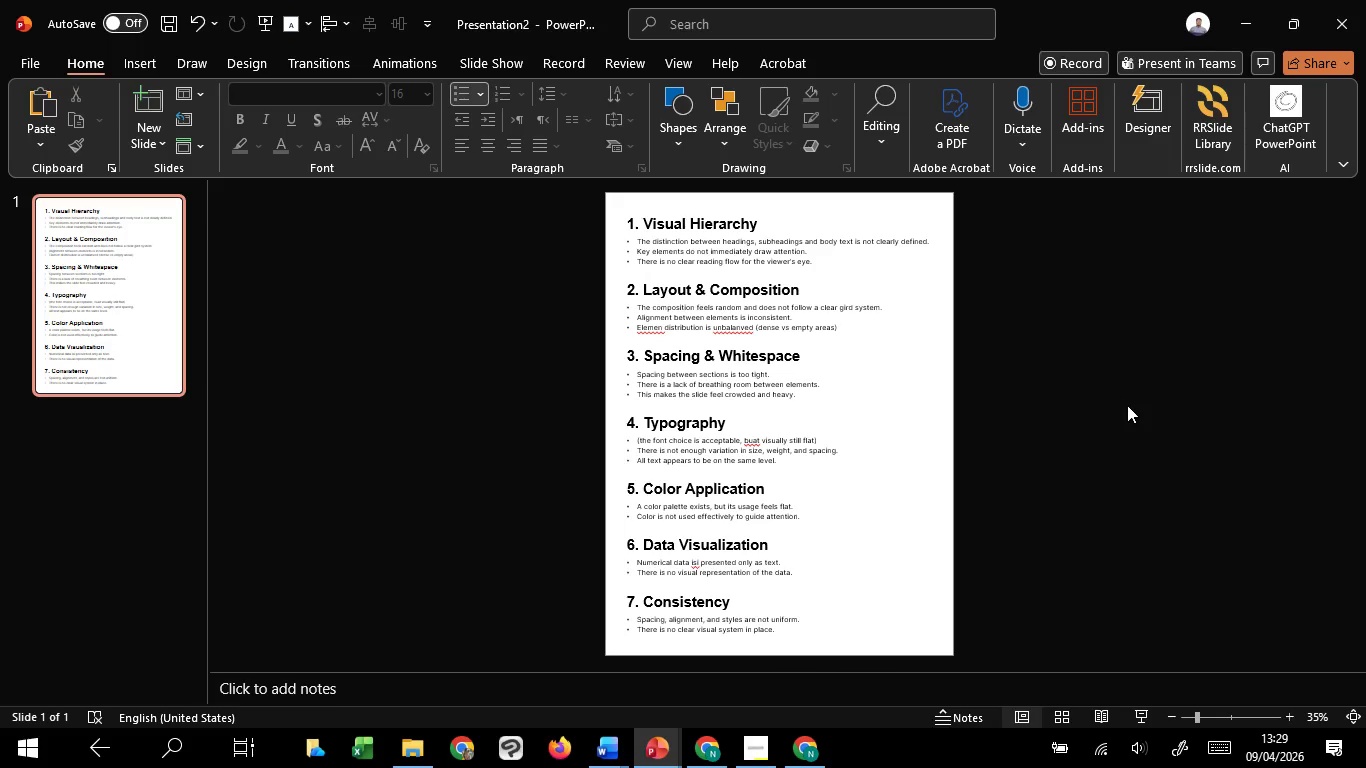 
left_click([1127, 405])
 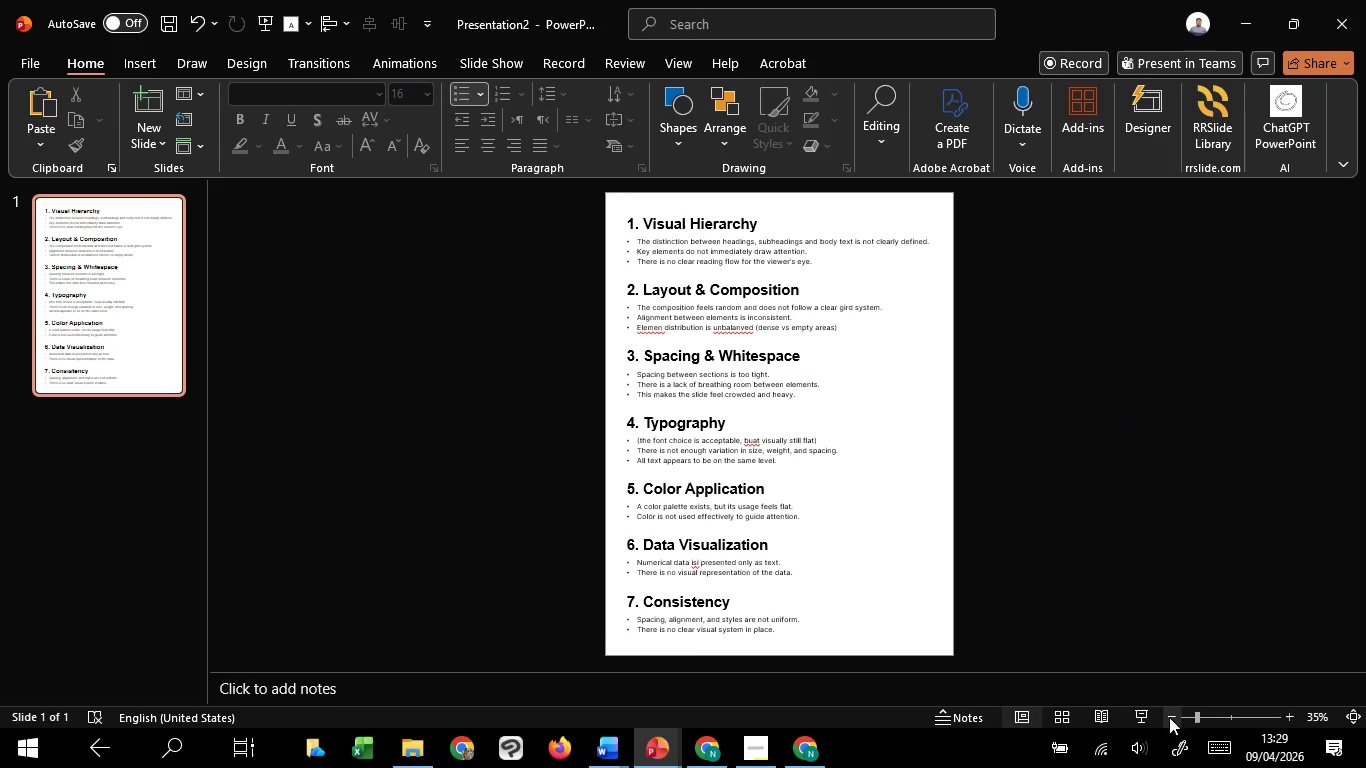 
left_click([1145, 715])
 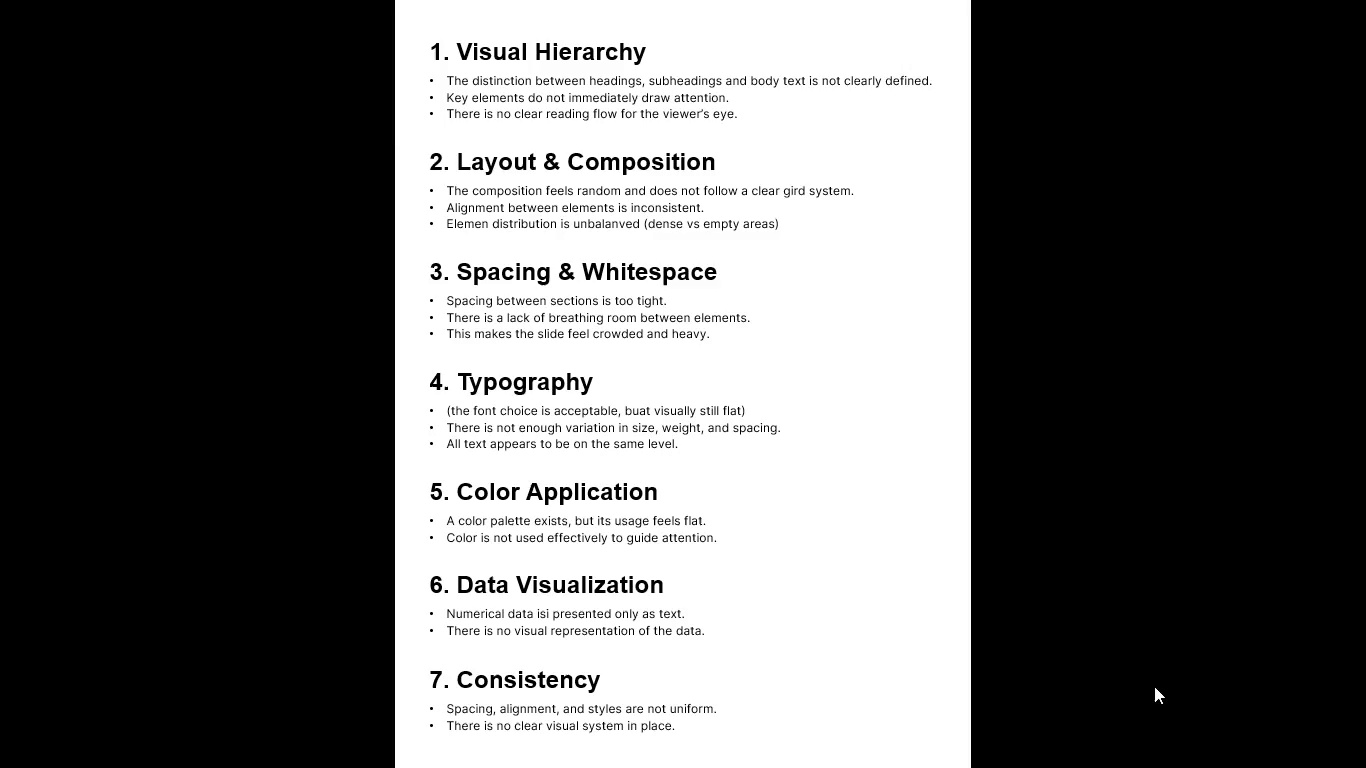 
wait(34.64)
 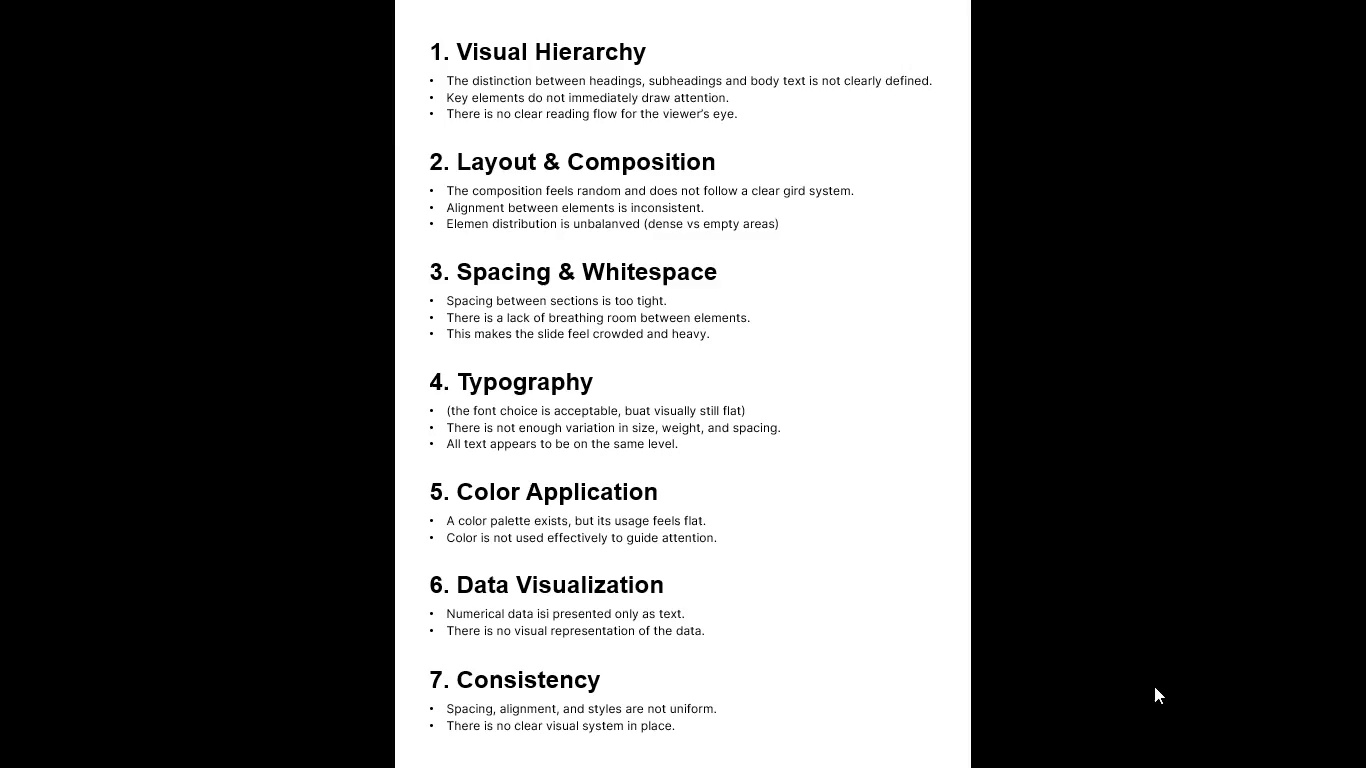 
key(Escape)
 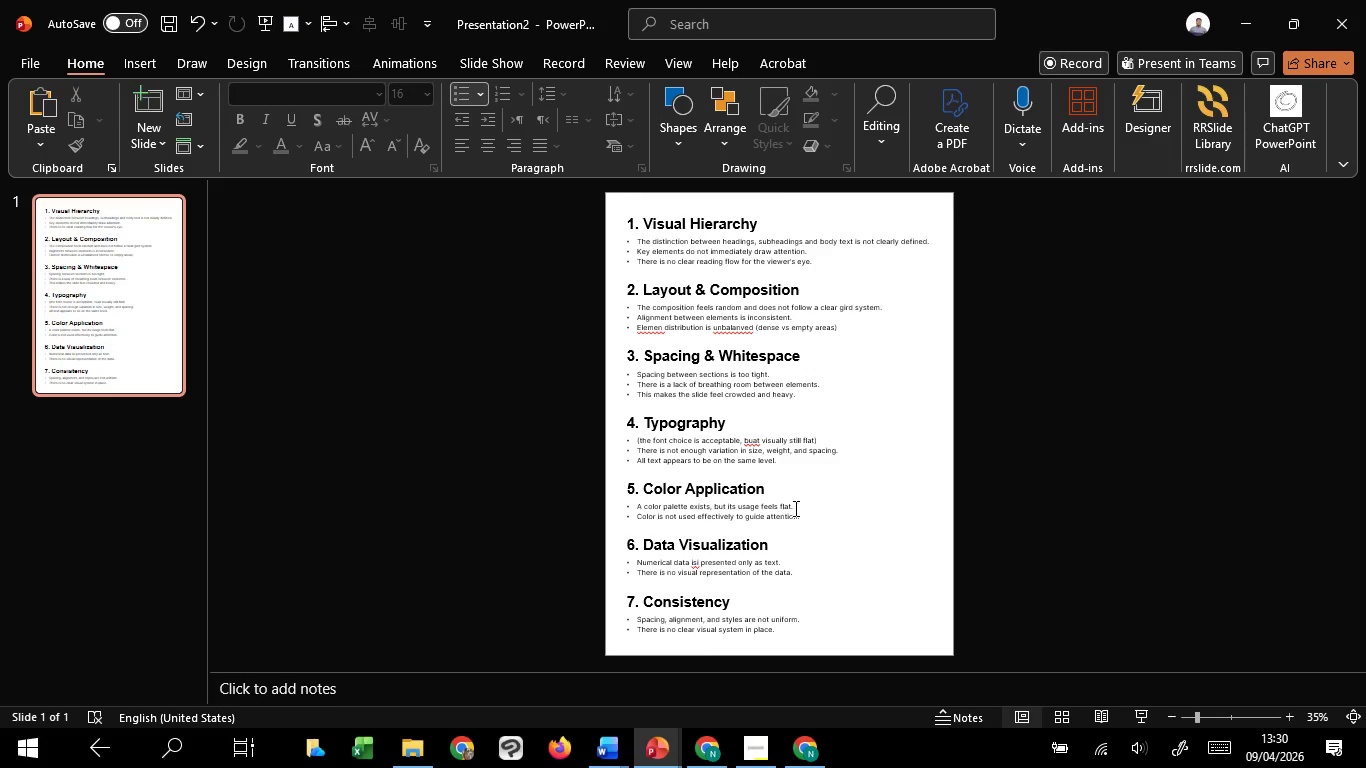 
left_click([794, 508])
 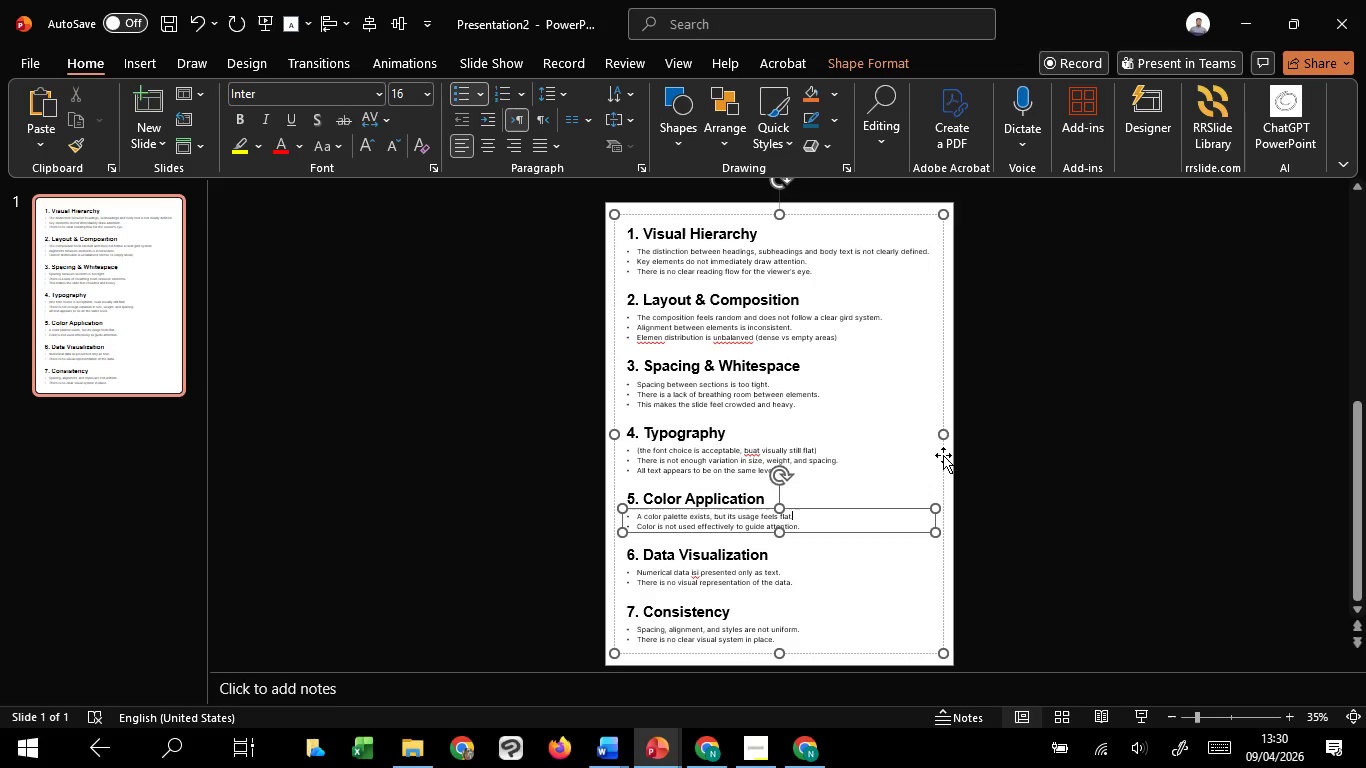 
left_click([943, 455])
 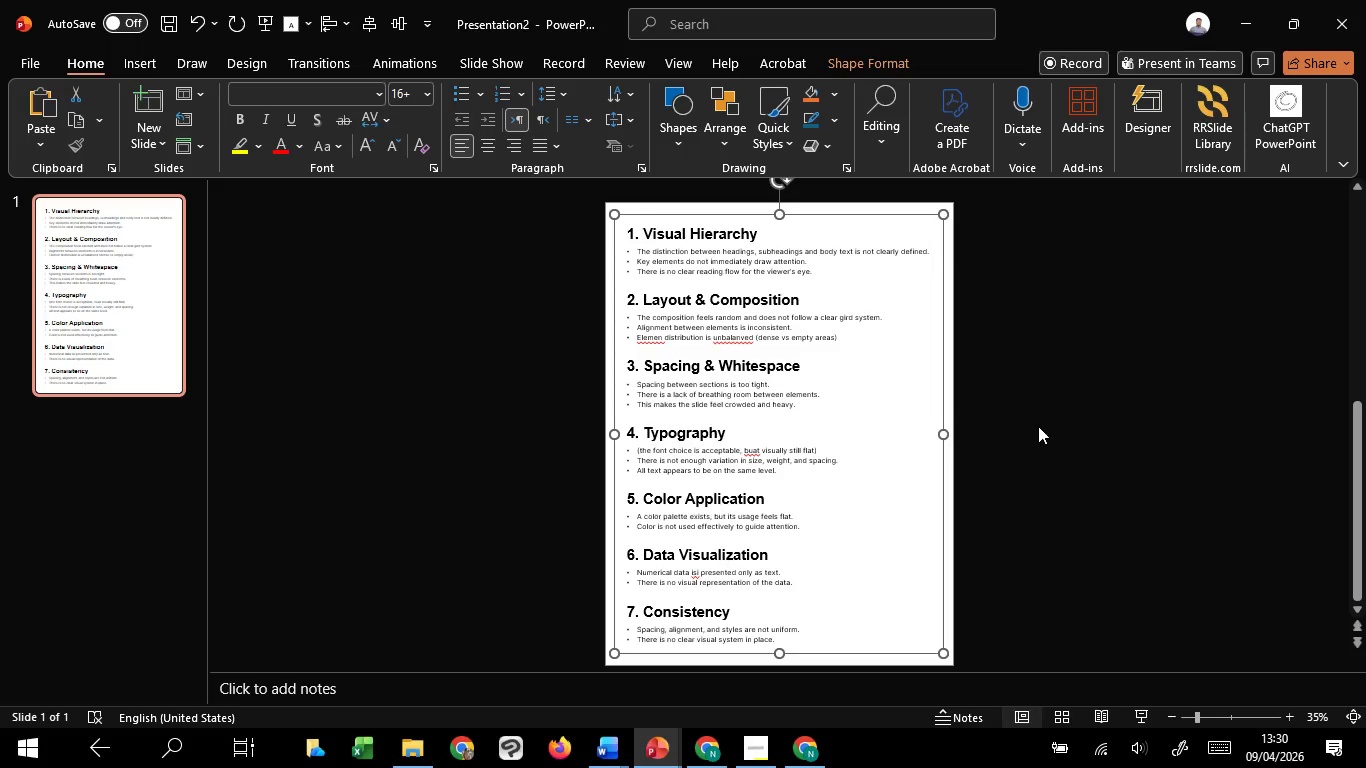 
wait(34.94)
 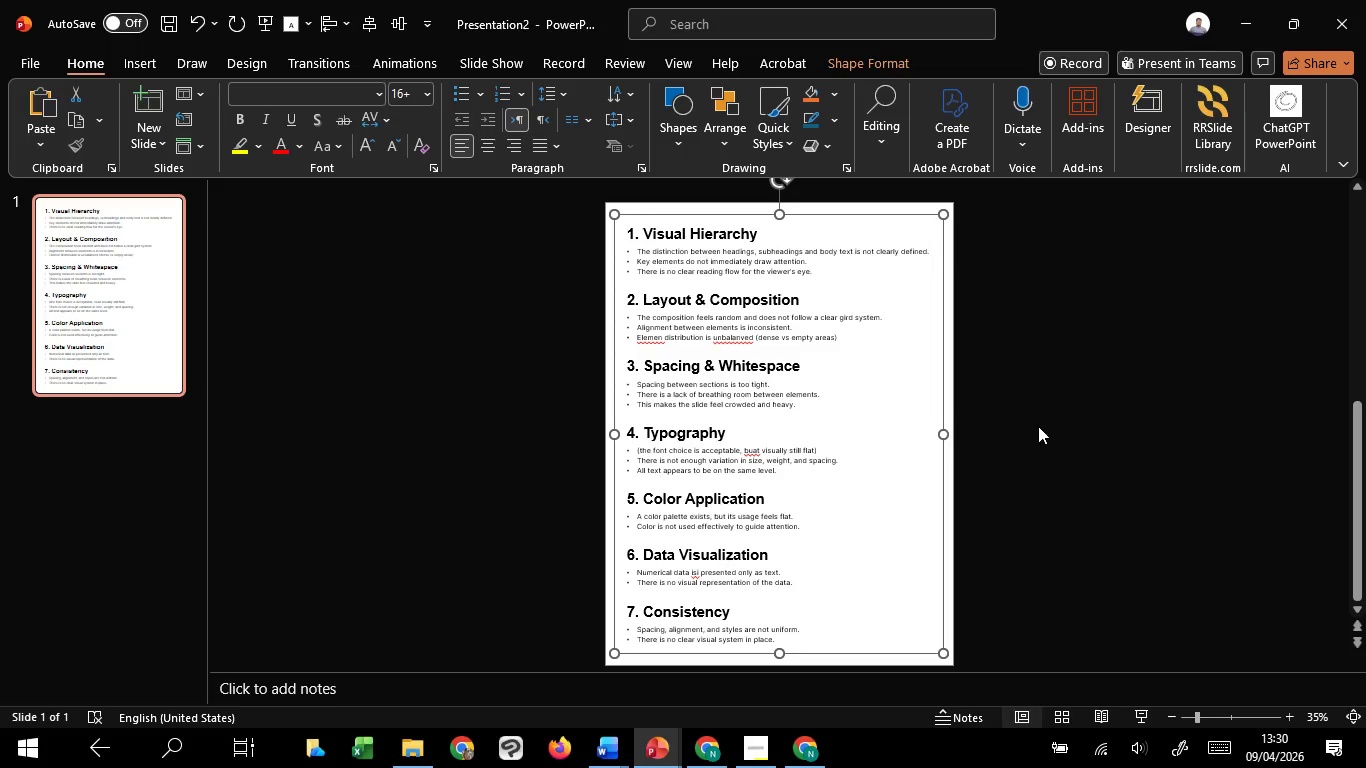 
left_click([1038, 426])
 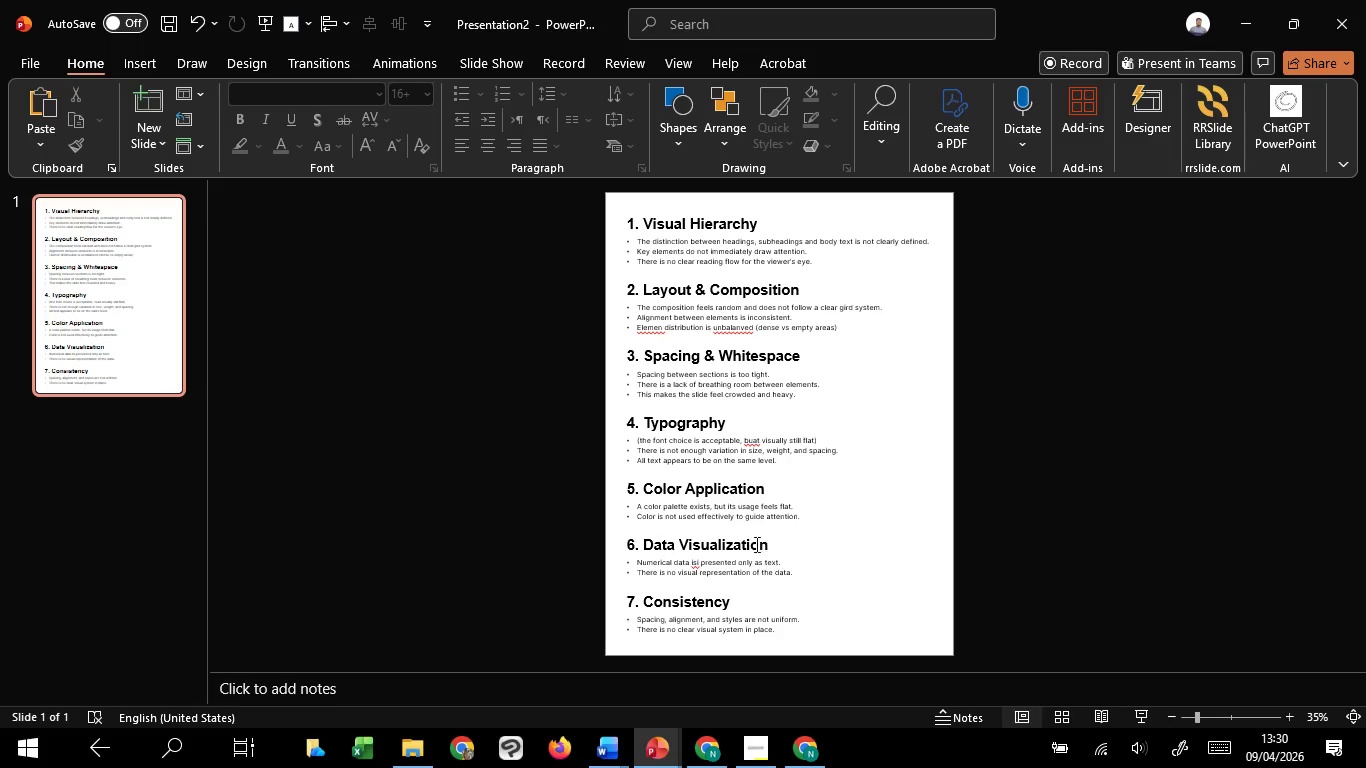 
left_click([755, 543])
 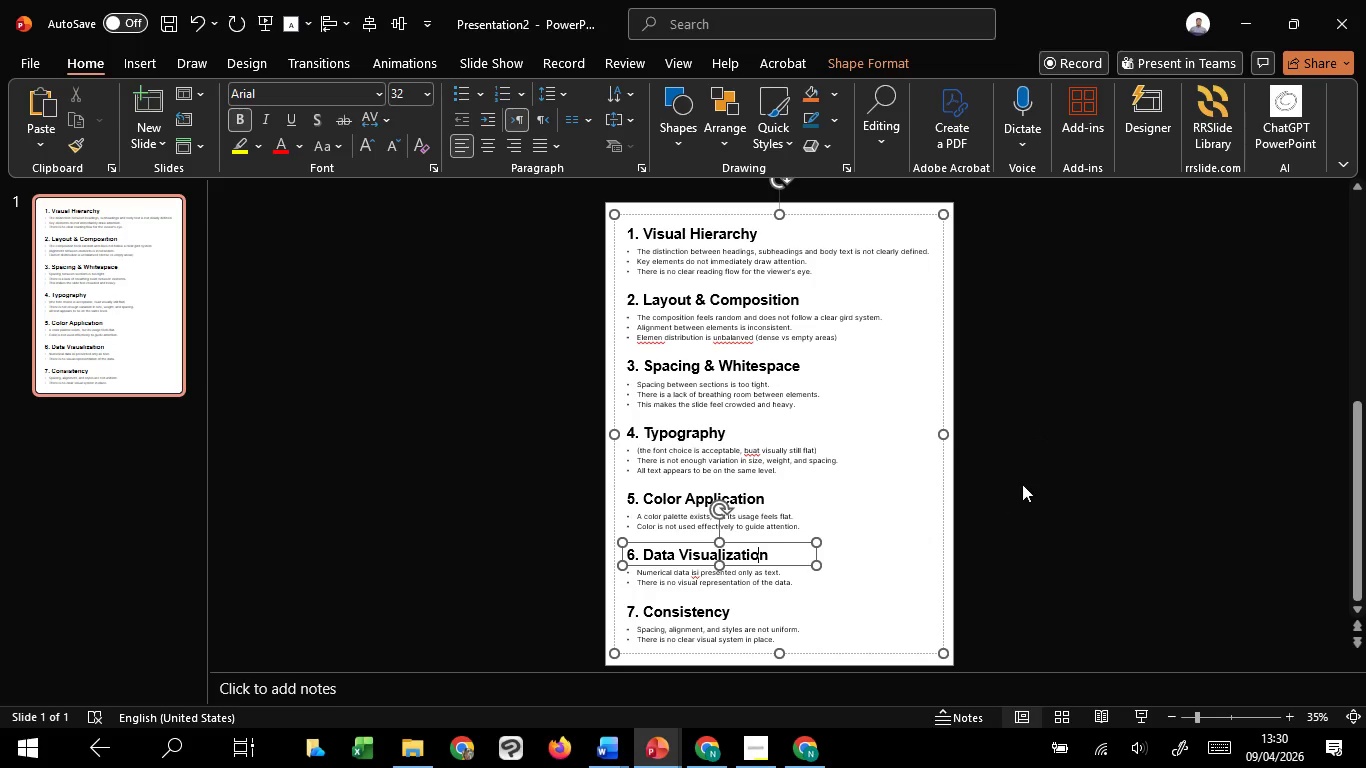 
left_click([1015, 489])
 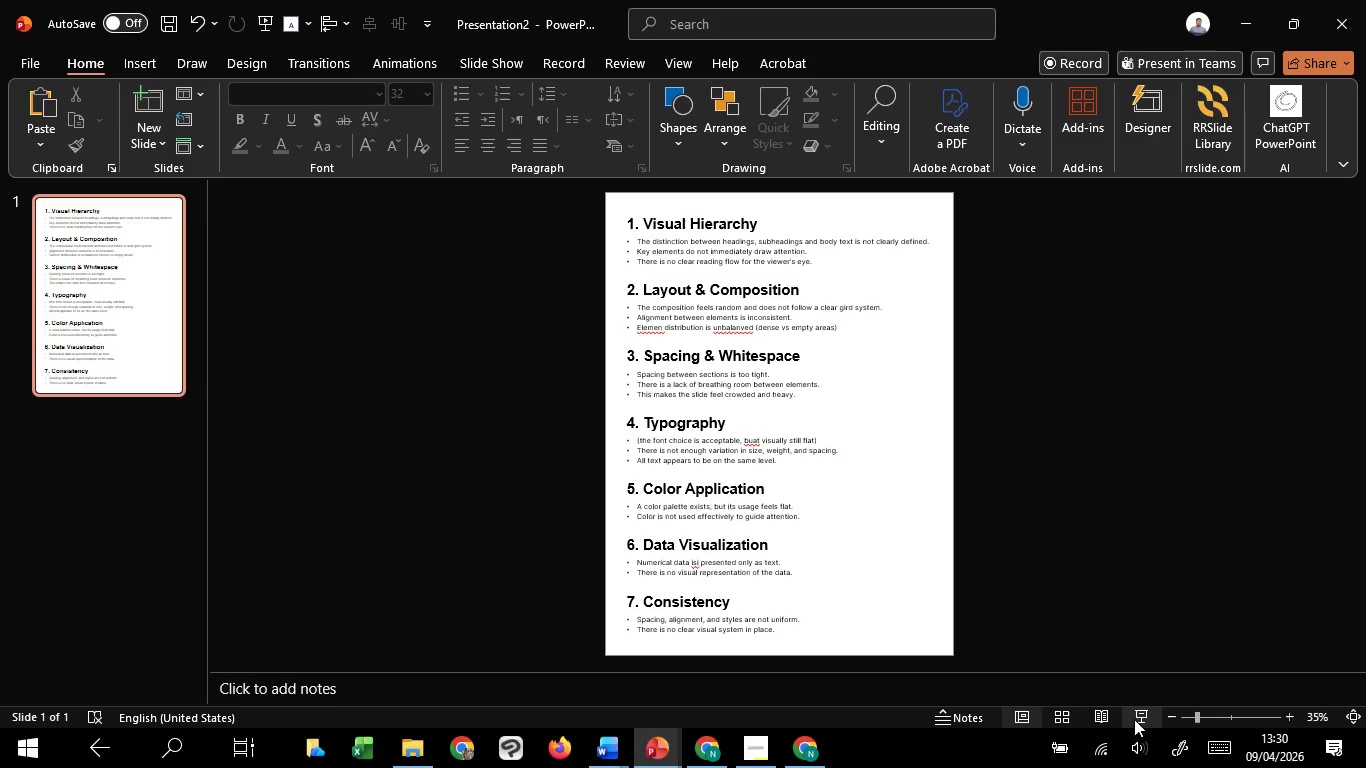 
left_click([1135, 719])
 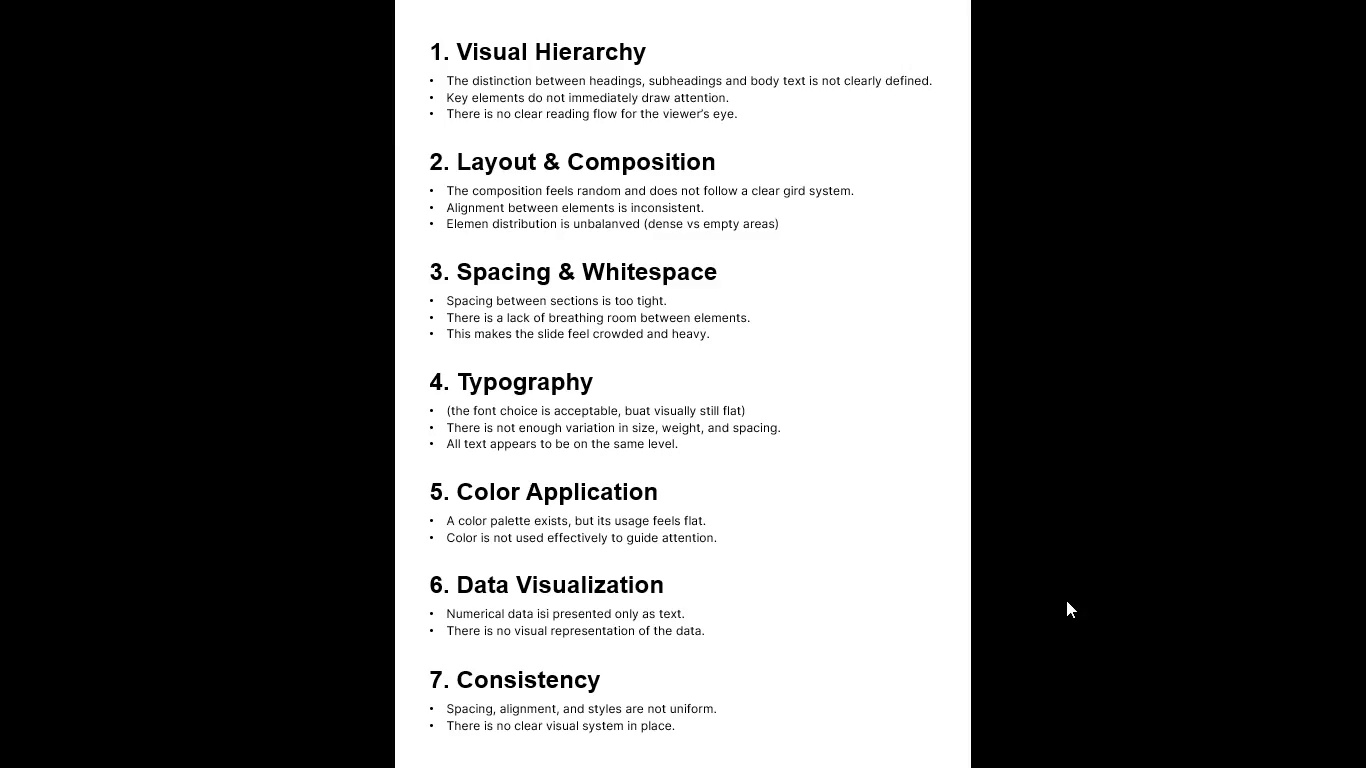 
wait(22.8)
 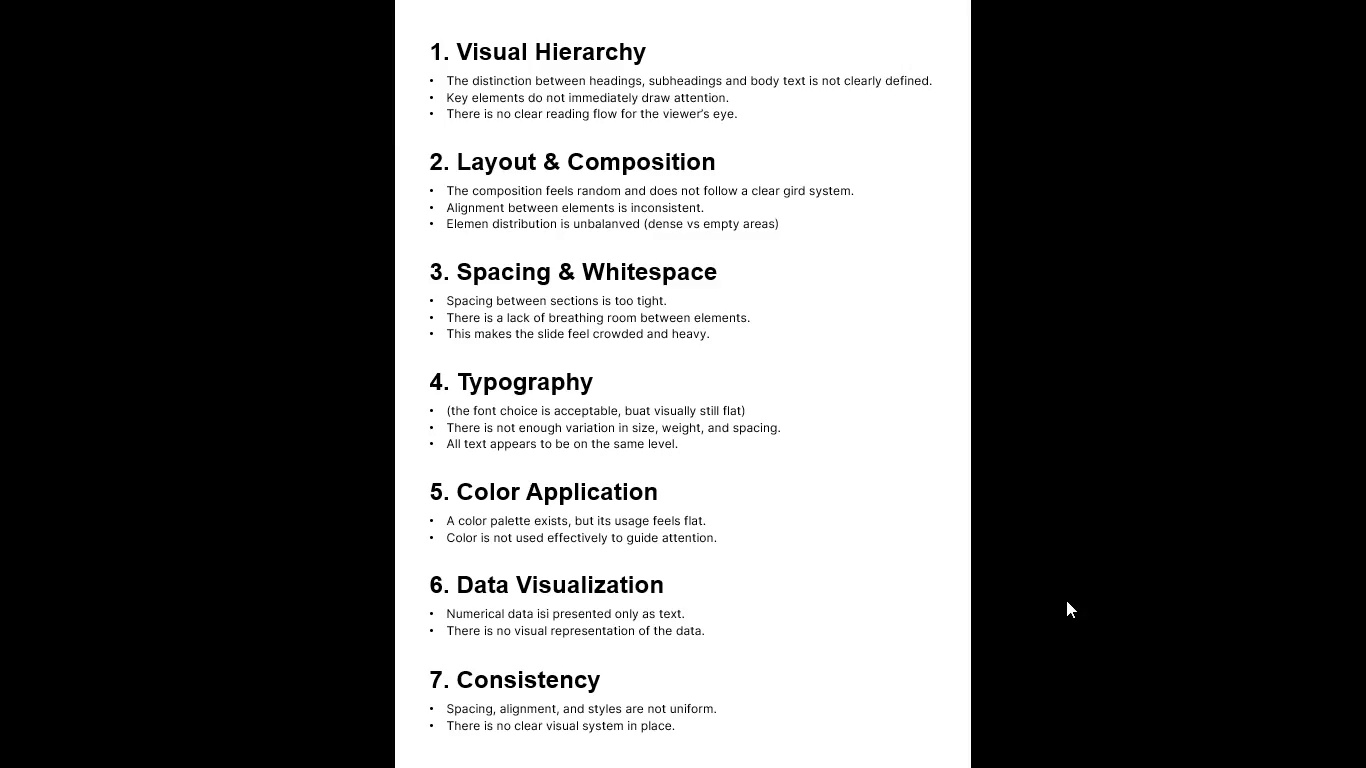 
key(Escape)
 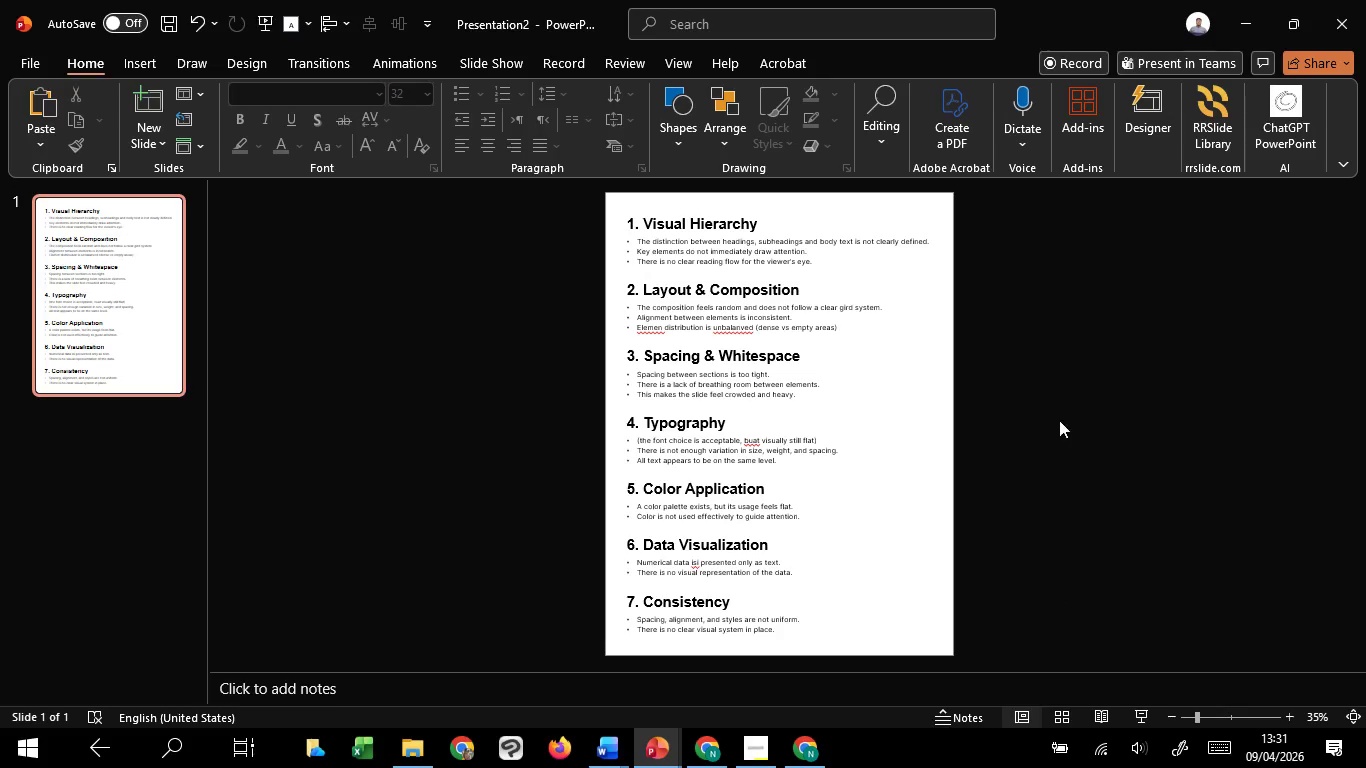 
left_click([1061, 419])
 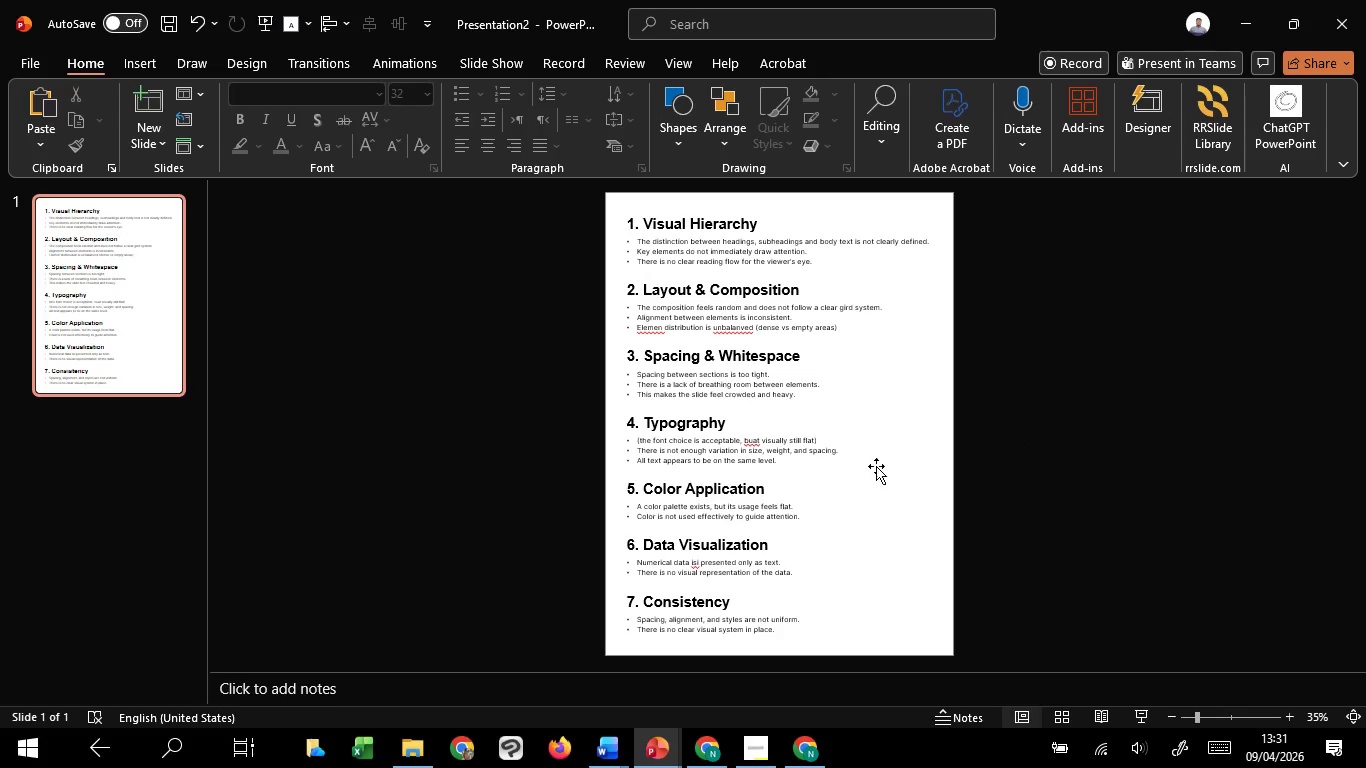 
left_click([876, 466])
 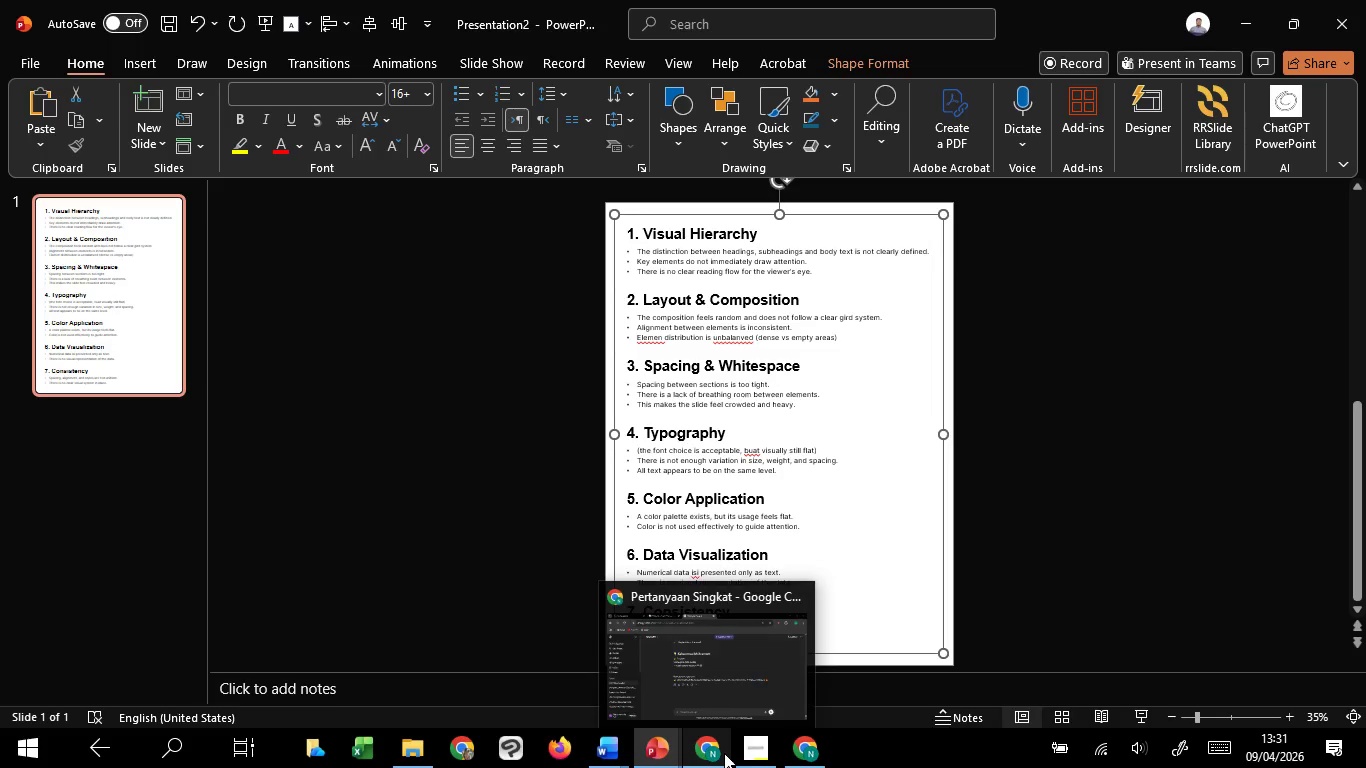 
wait(10.06)
 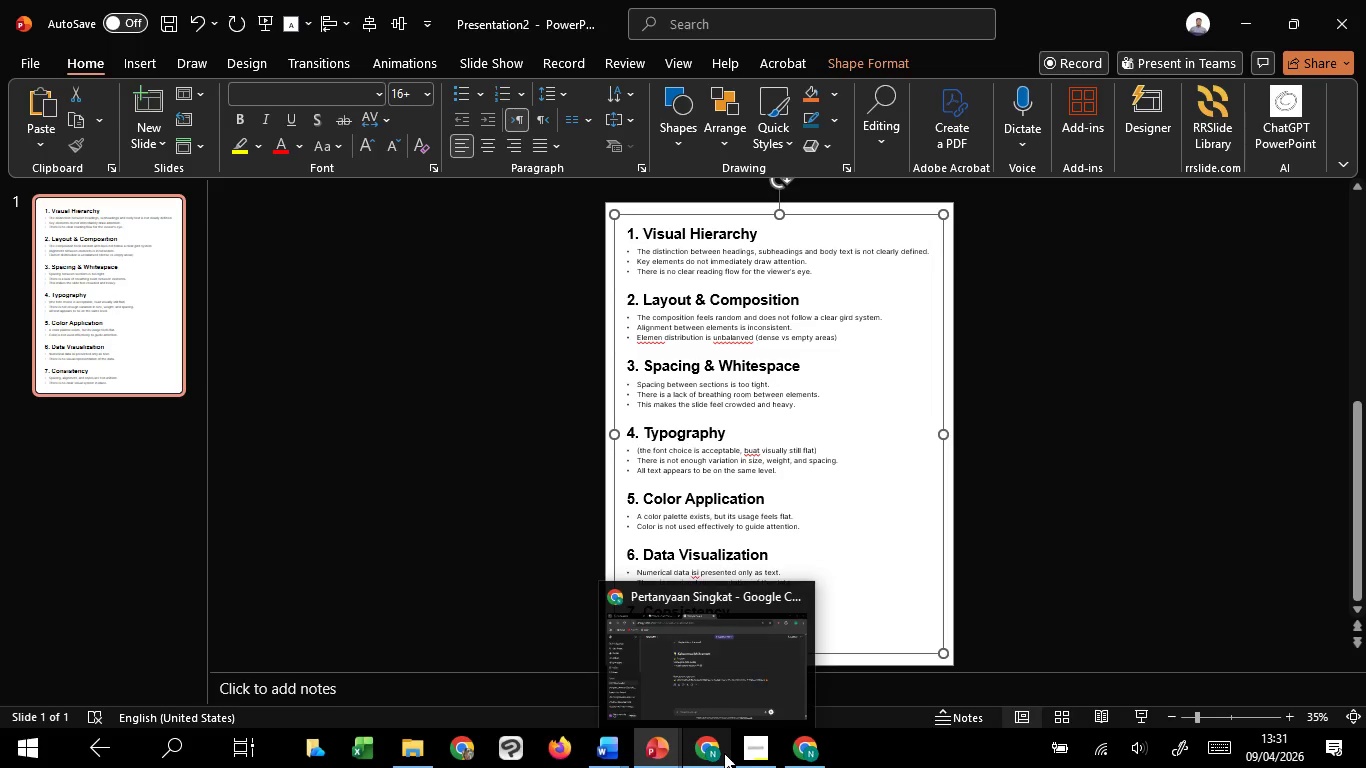 
left_click_drag(start_coordinate=[597, 465], to_coordinate=[599, 472])
 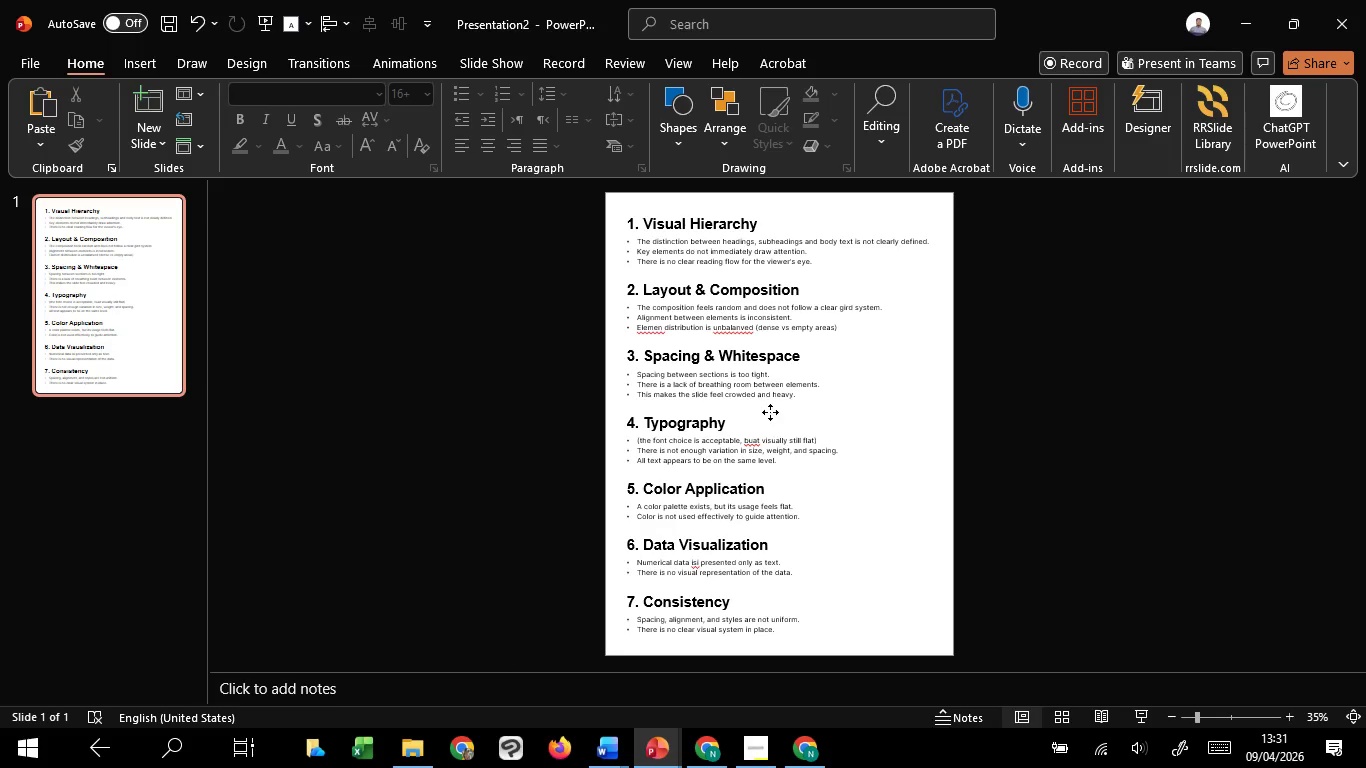 
left_click([770, 412])
 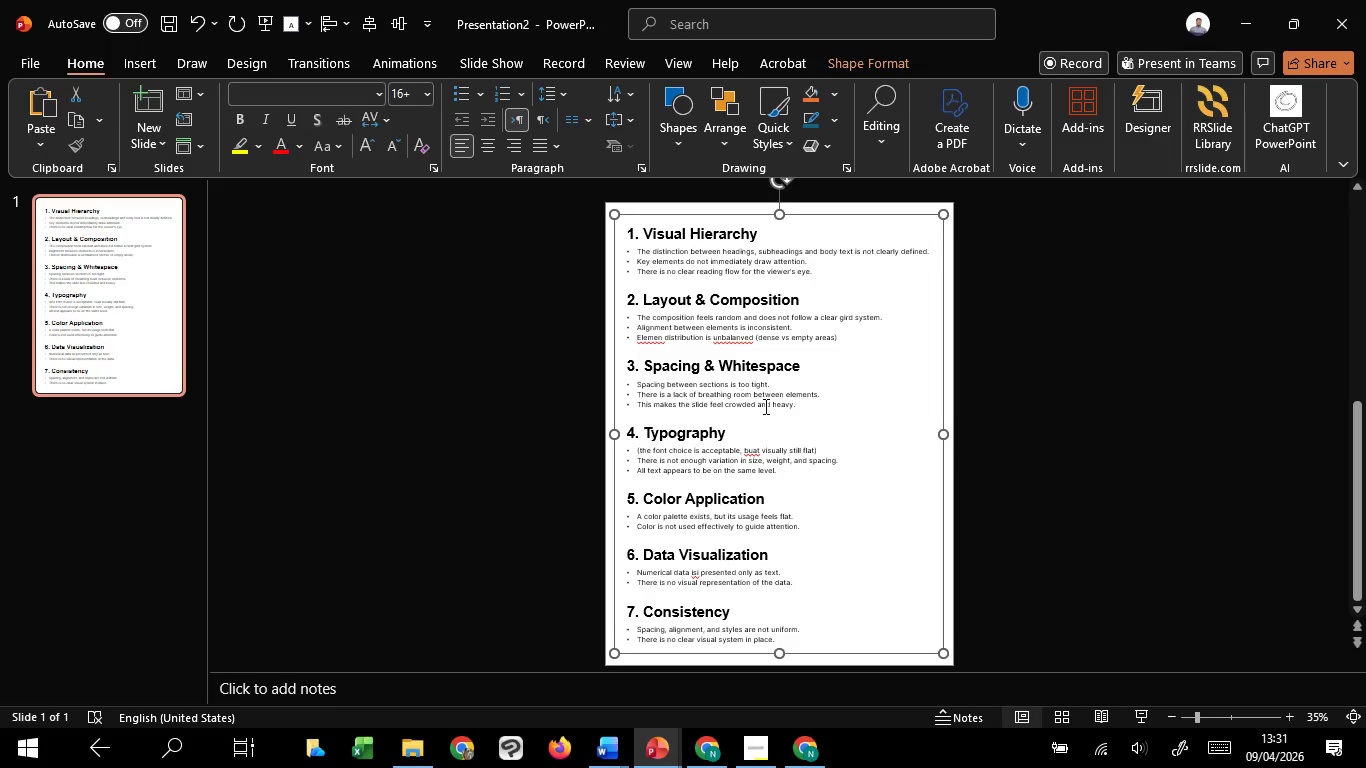 
key(Control+Shift+G)
 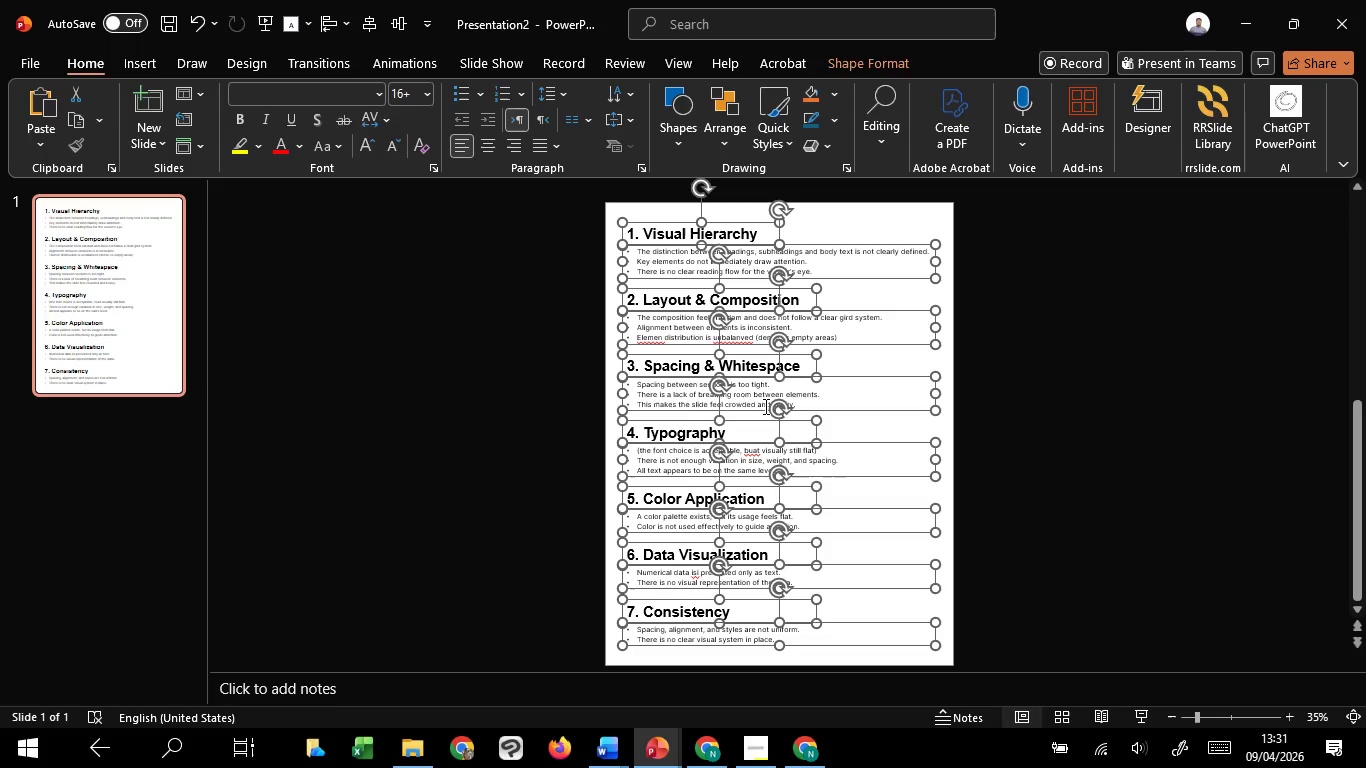 
key(Control+G)
 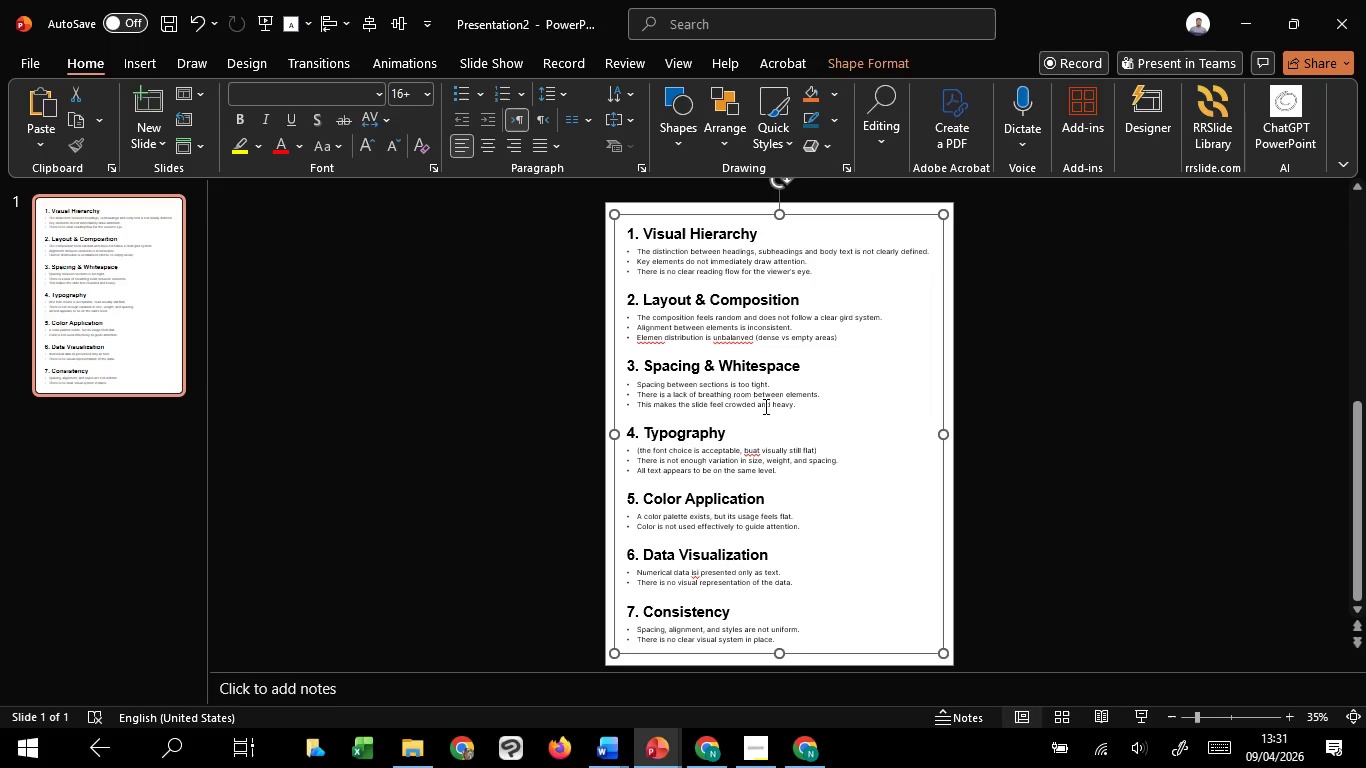 
key(Control+Shift+G)
 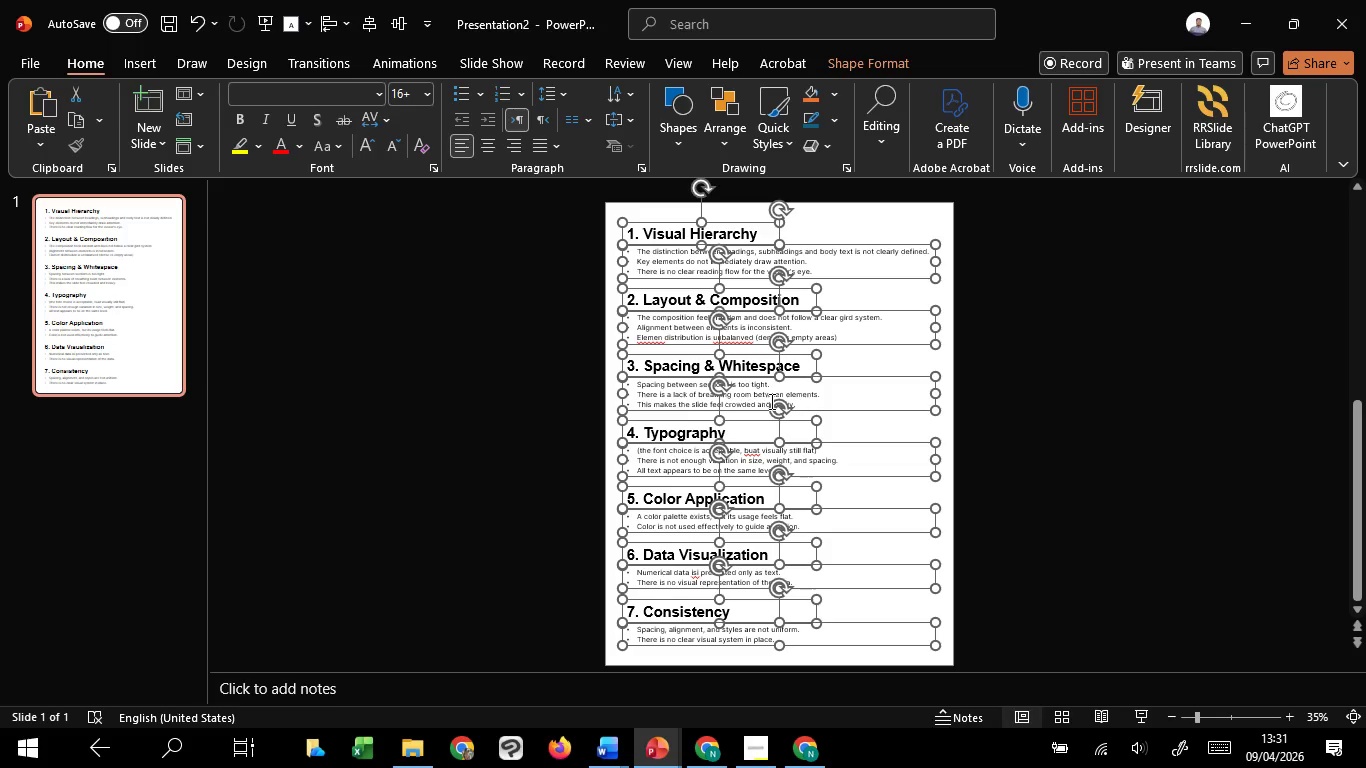 
key(Control+G)
 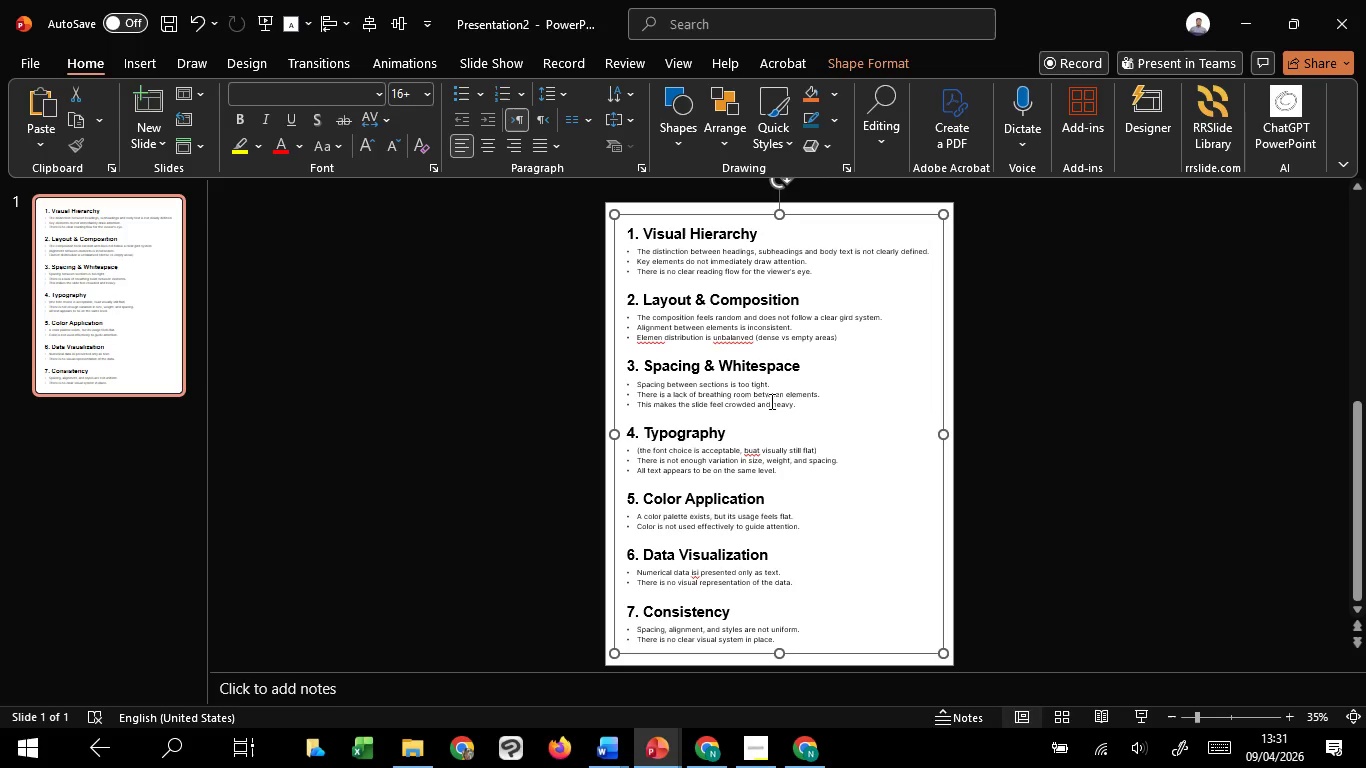 
hold_key(key=ShiftLeft, duration=1.77)
 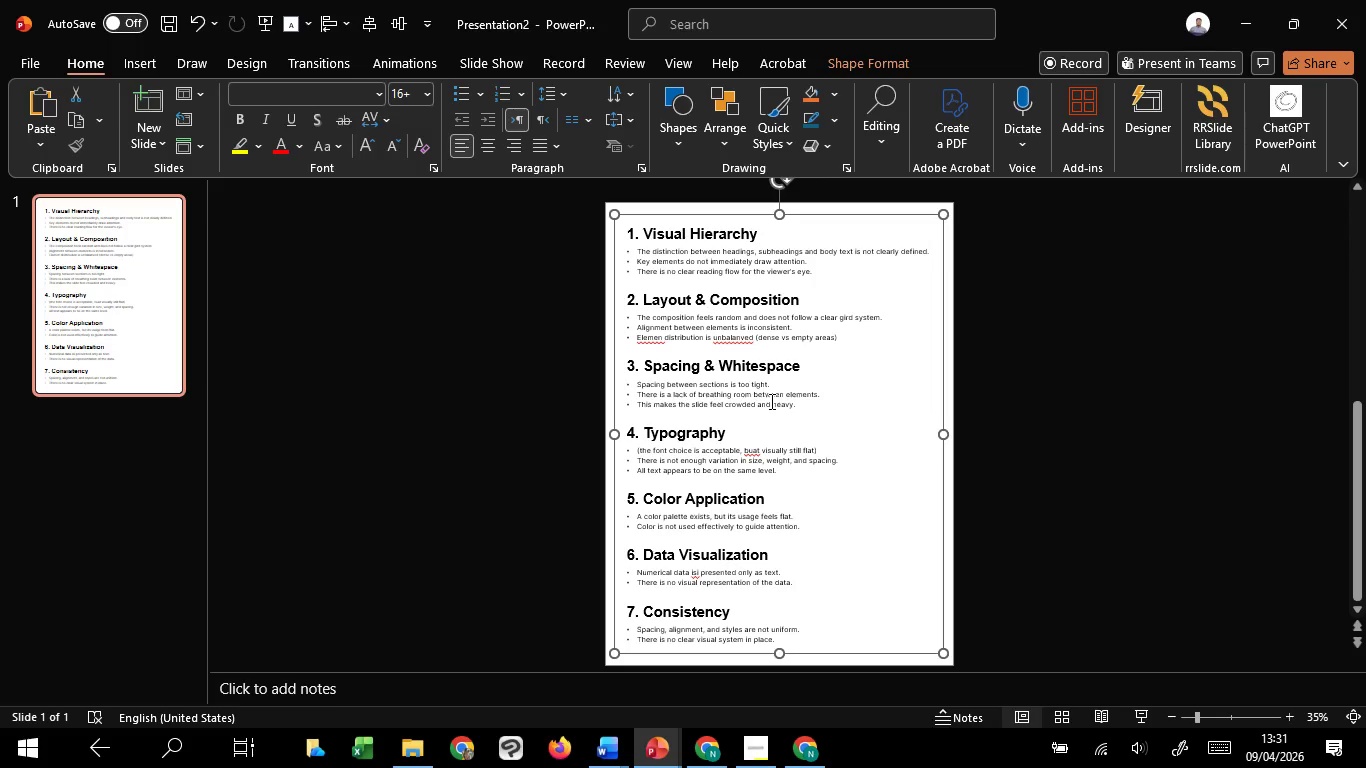 
hold_key(key=G, duration=0.33)
 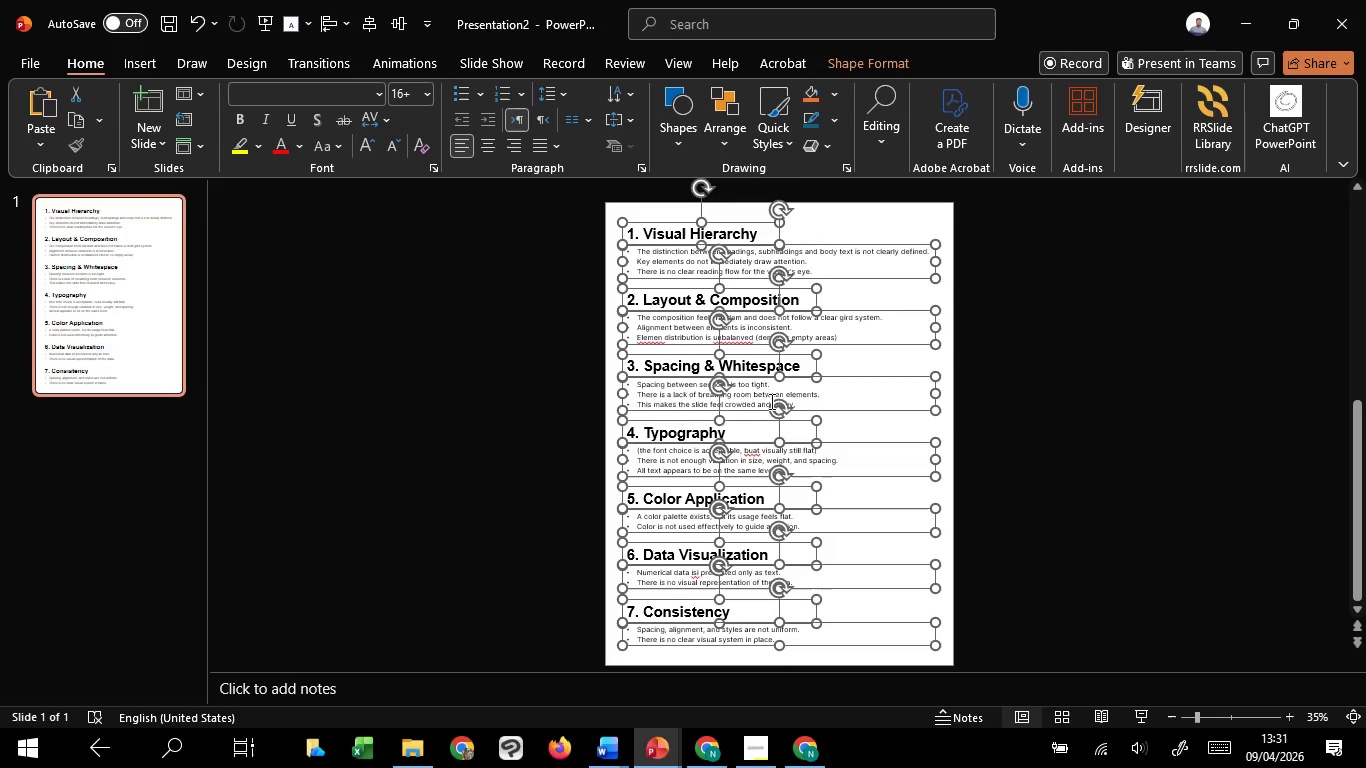 
key(Control+G)
 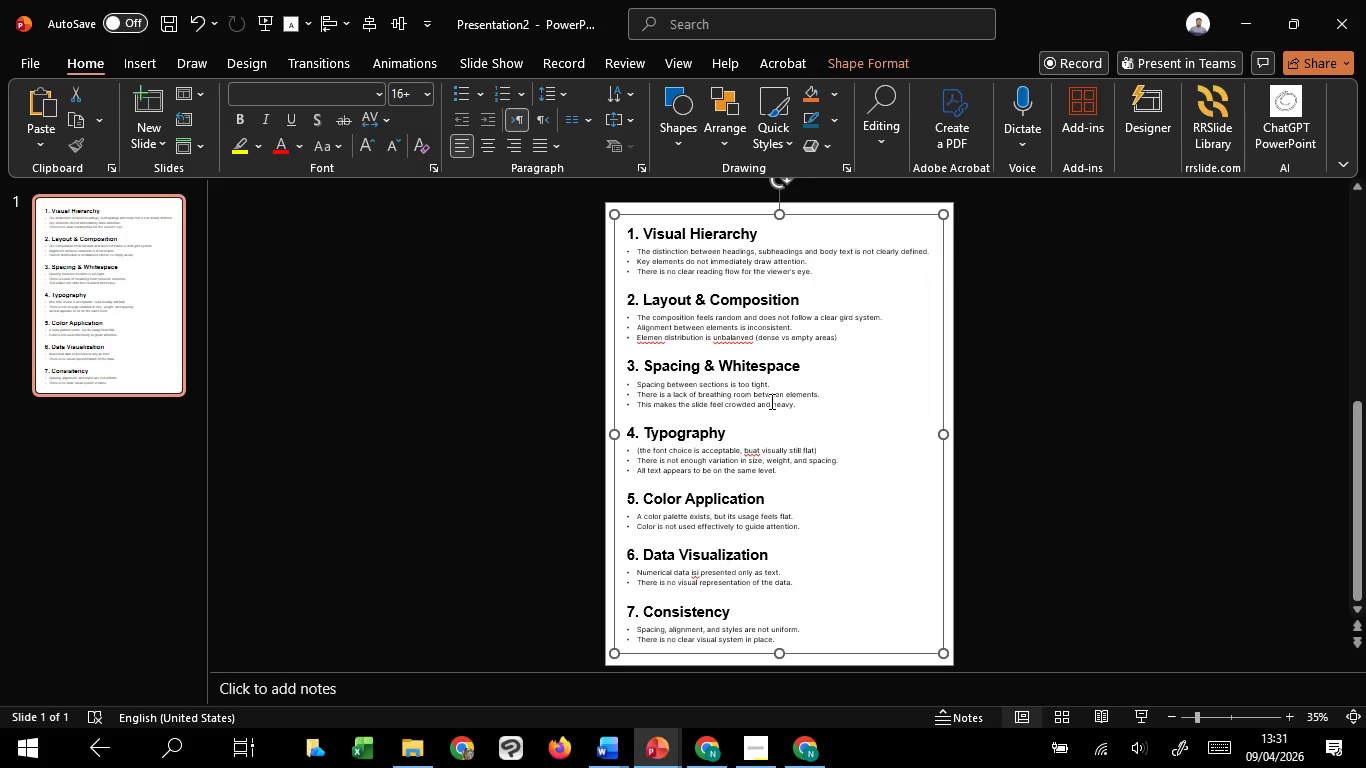 
key(Control+Shift+G)
 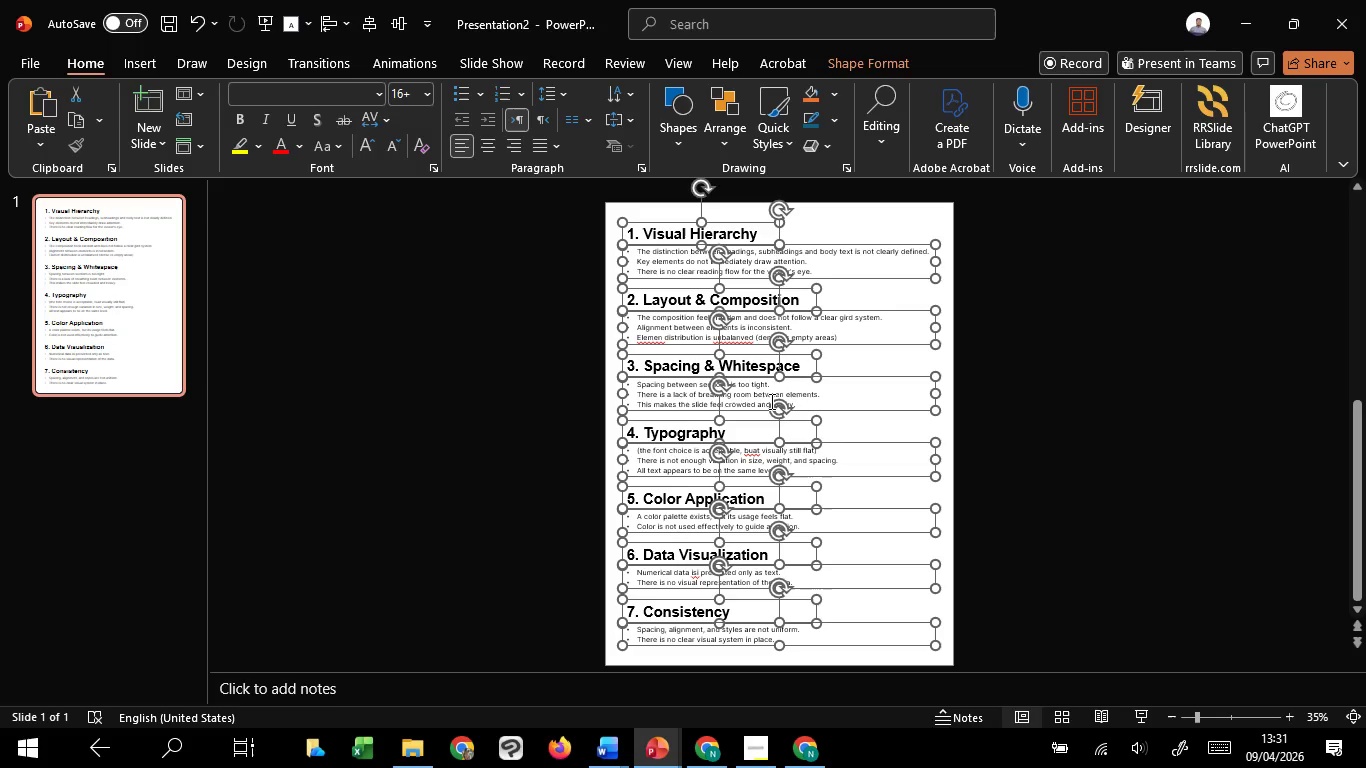 
key(Control+Shift+G)
 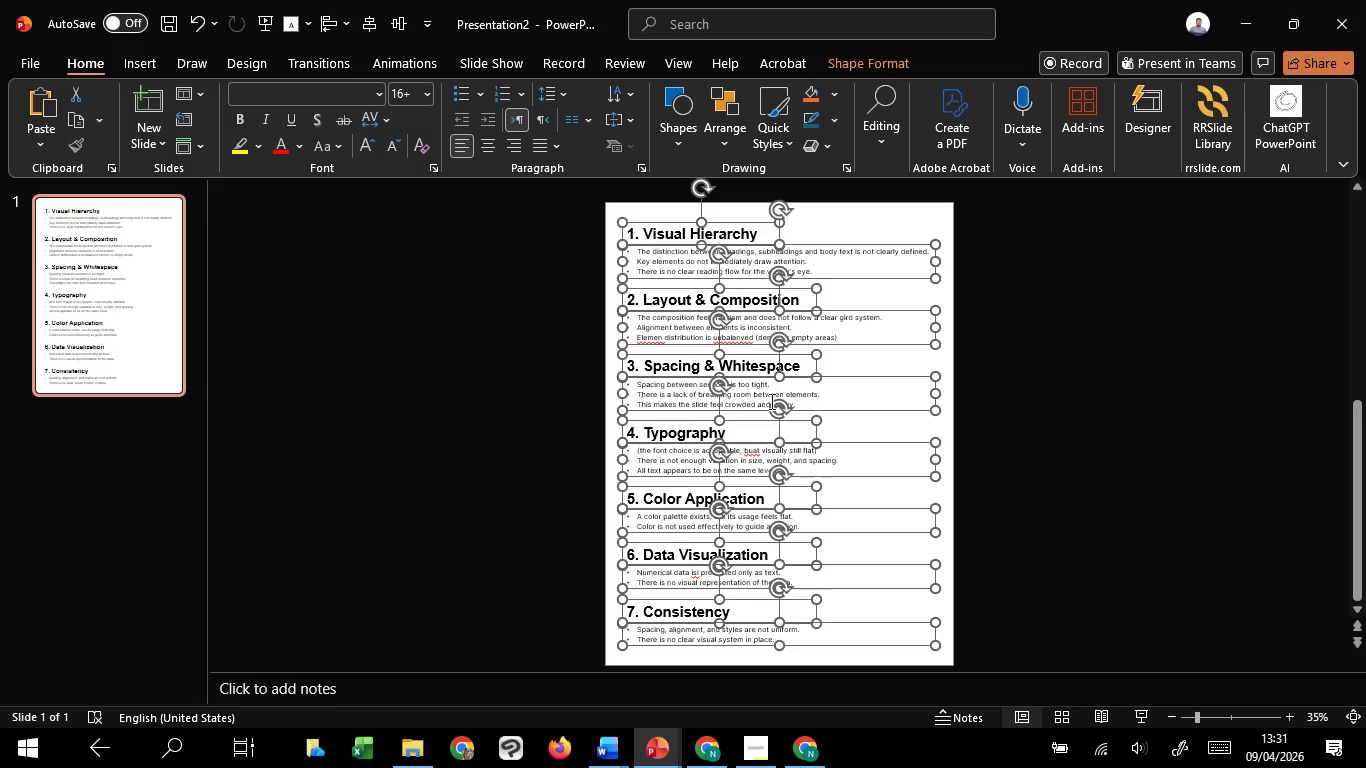 
key(Control+Shift+ShiftLeft)
 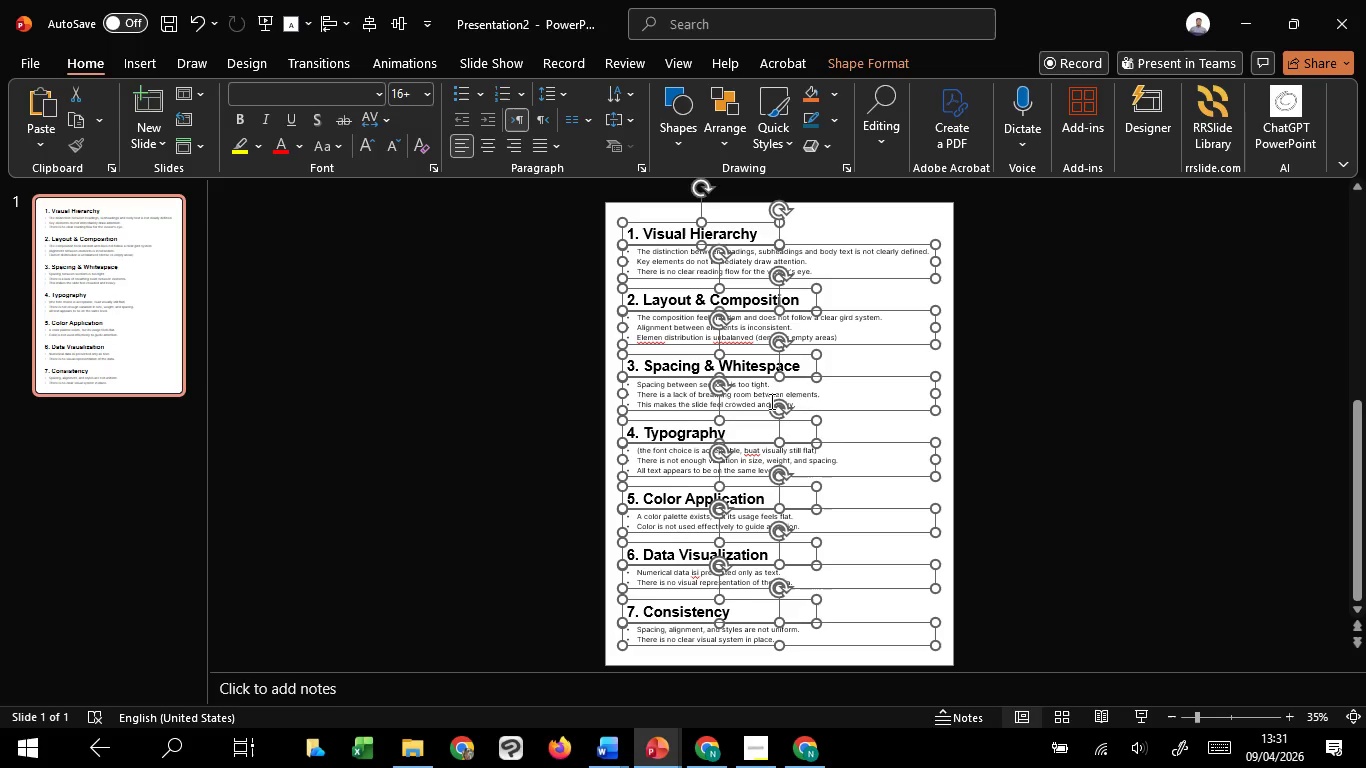 
key(Control+Shift+ShiftLeft)
 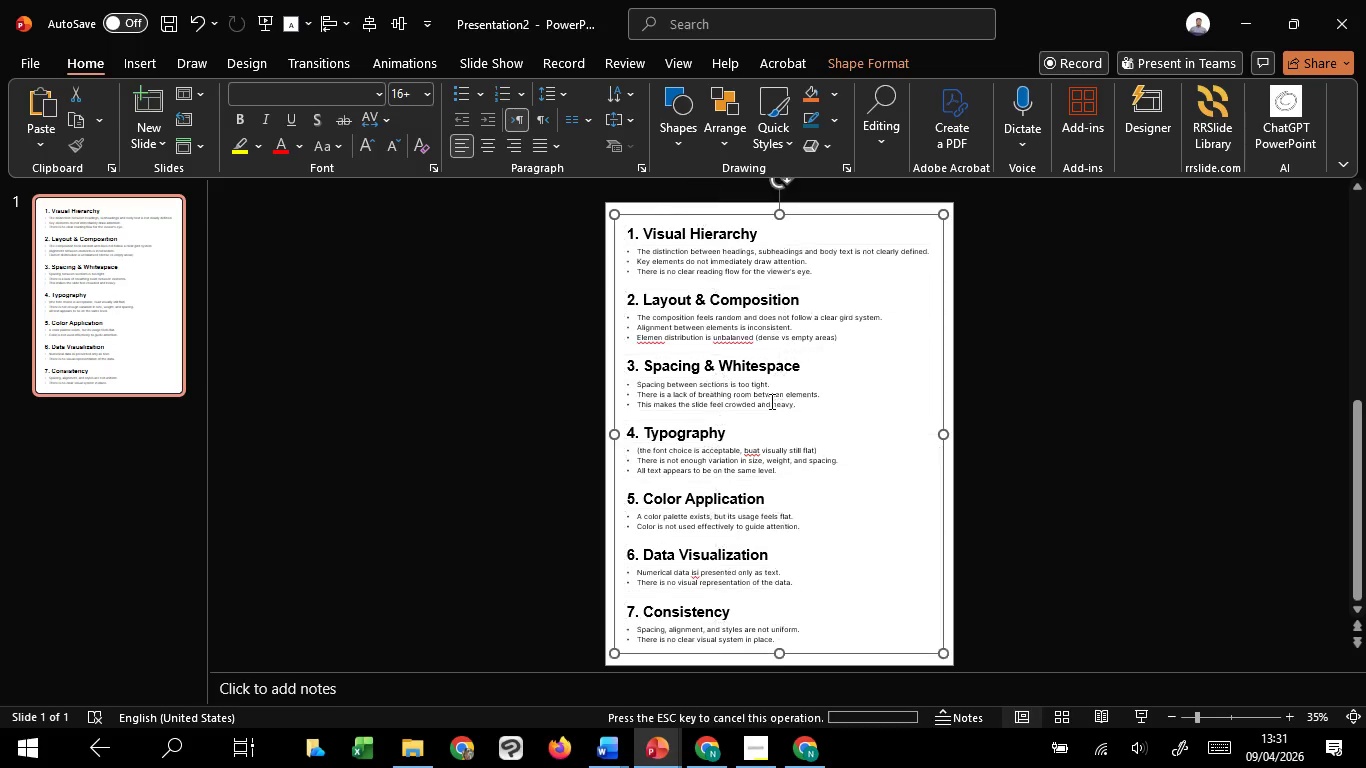 
key(Control+G)
 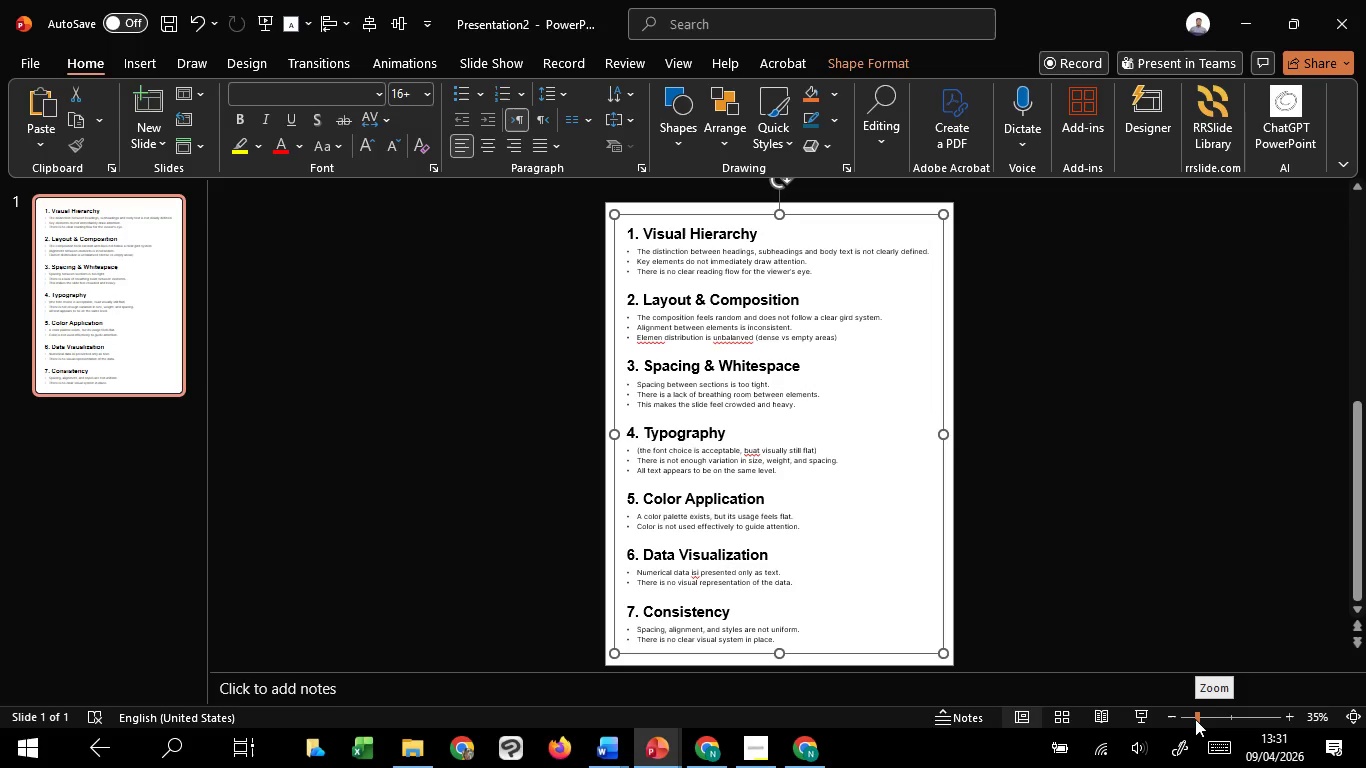 
wait(6.84)
 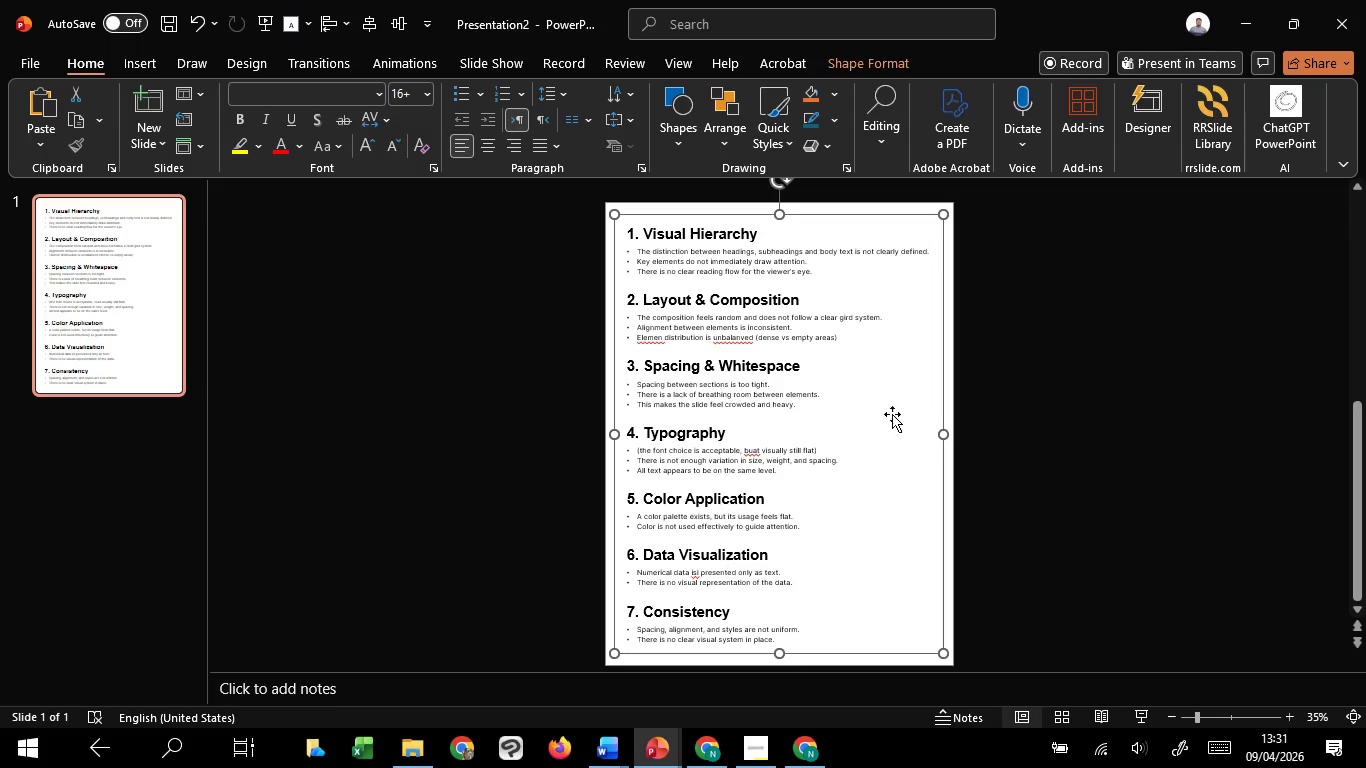 
scroll: coordinate [1195, 719], scroll_direction: up, amount: 8.0
 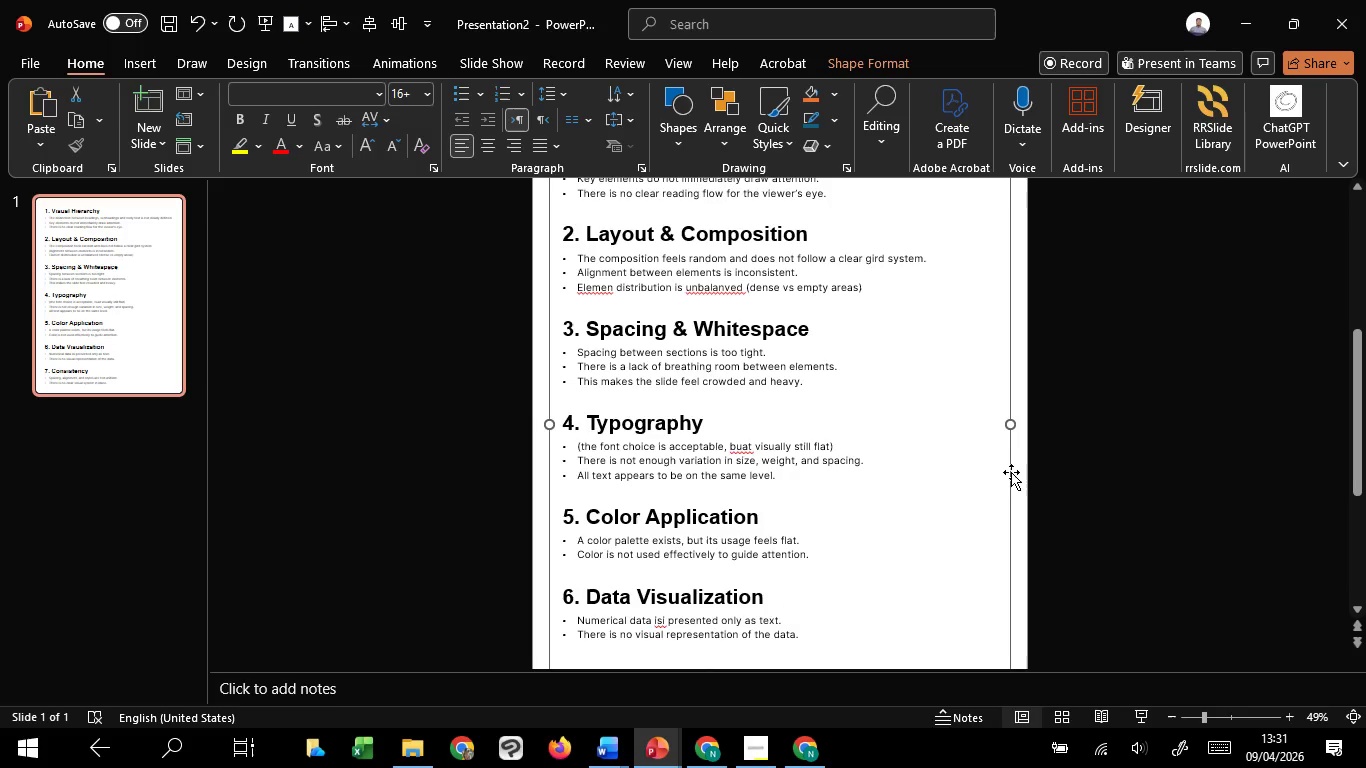 
wait(10.4)
 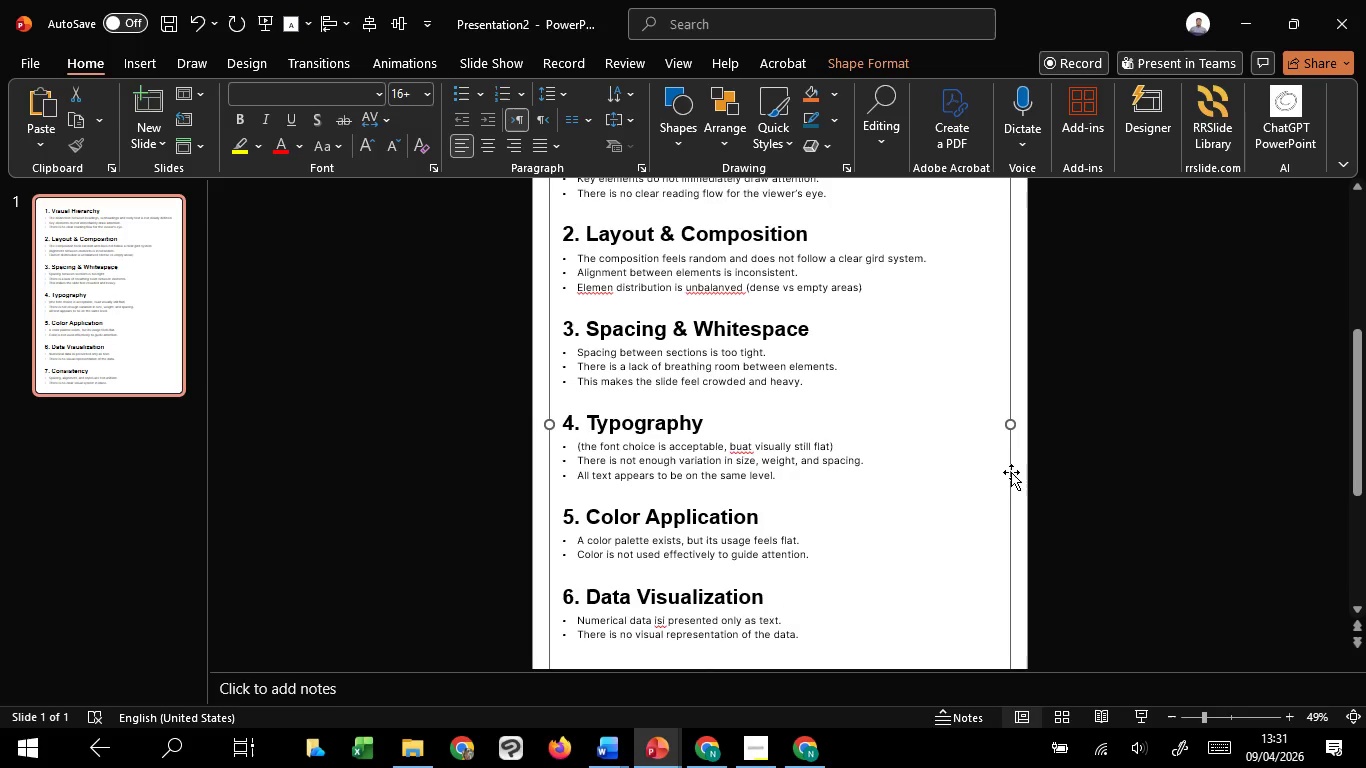 
left_click([1008, 453])
 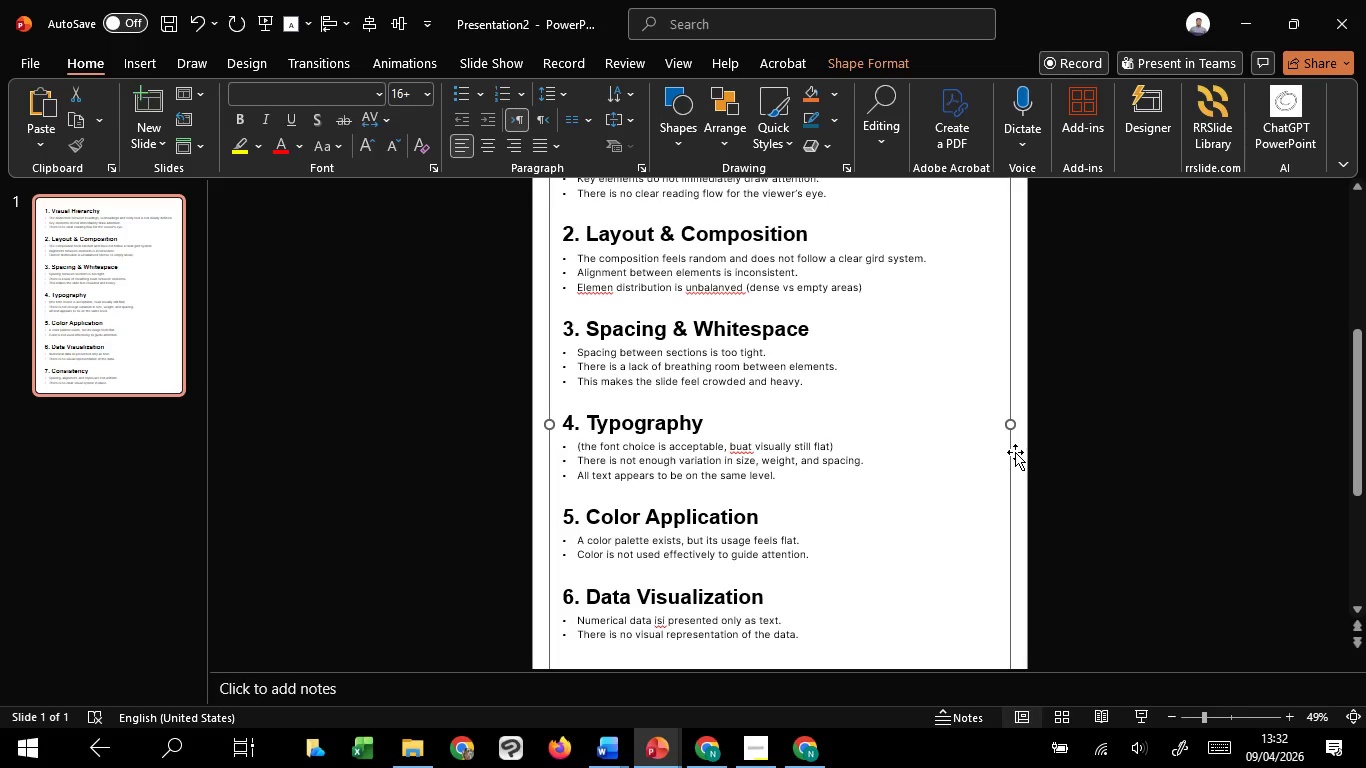 
wait(9.44)
 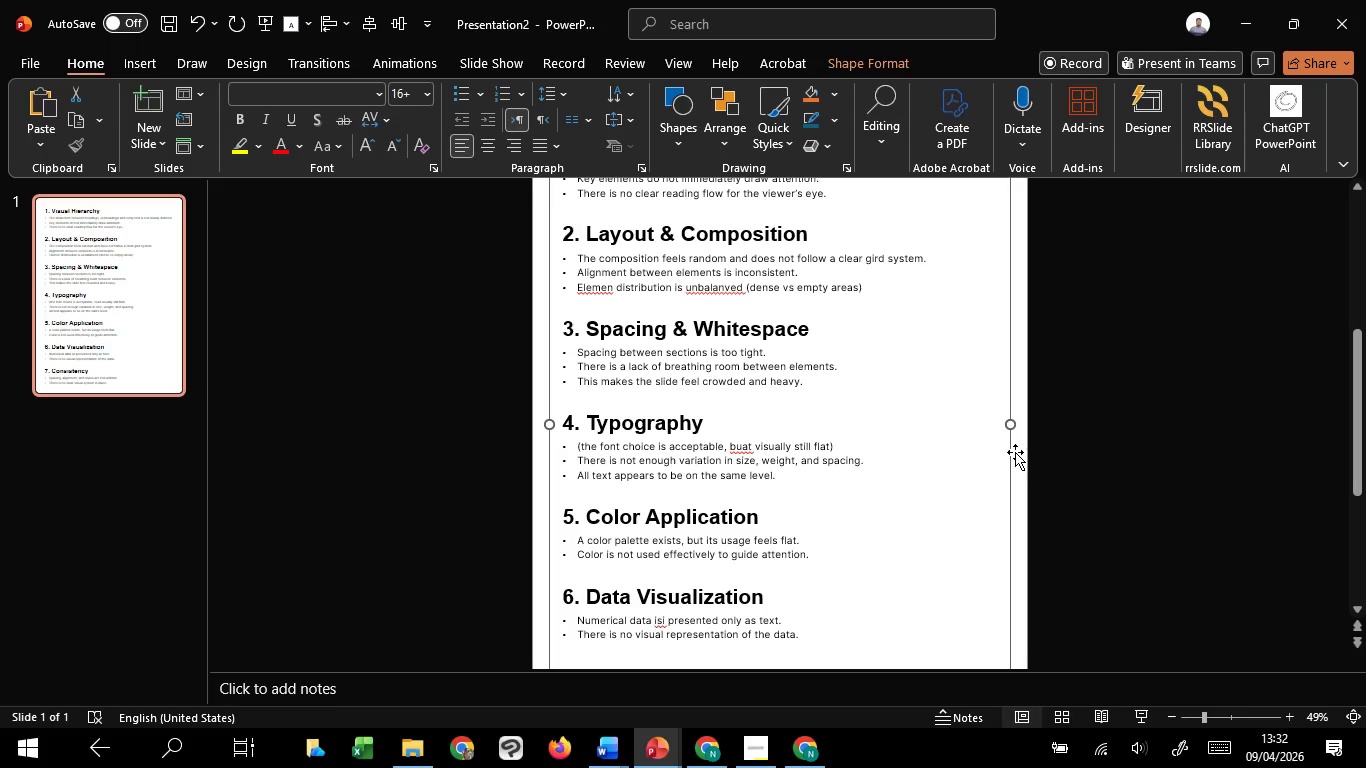 
left_click([1027, 436])
 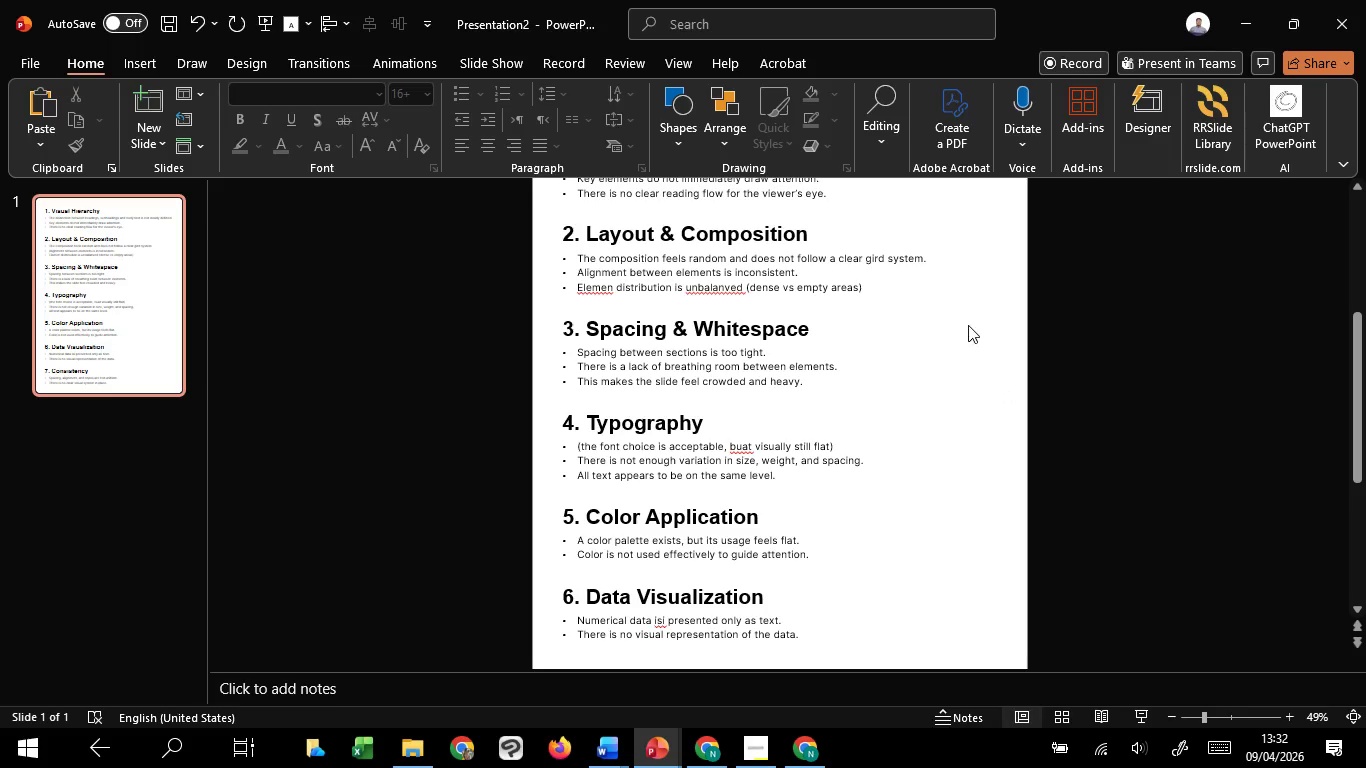 
wait(21.09)
 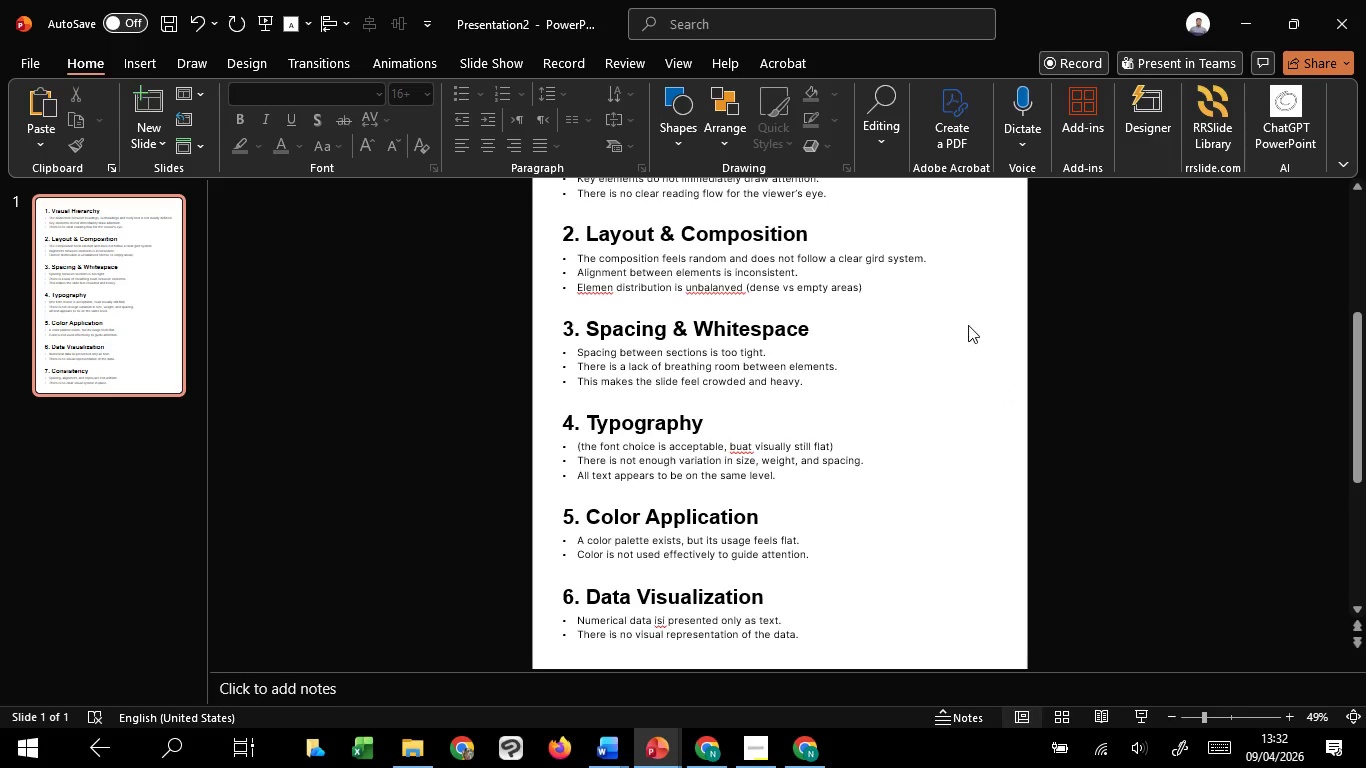 
left_click([899, 390])
 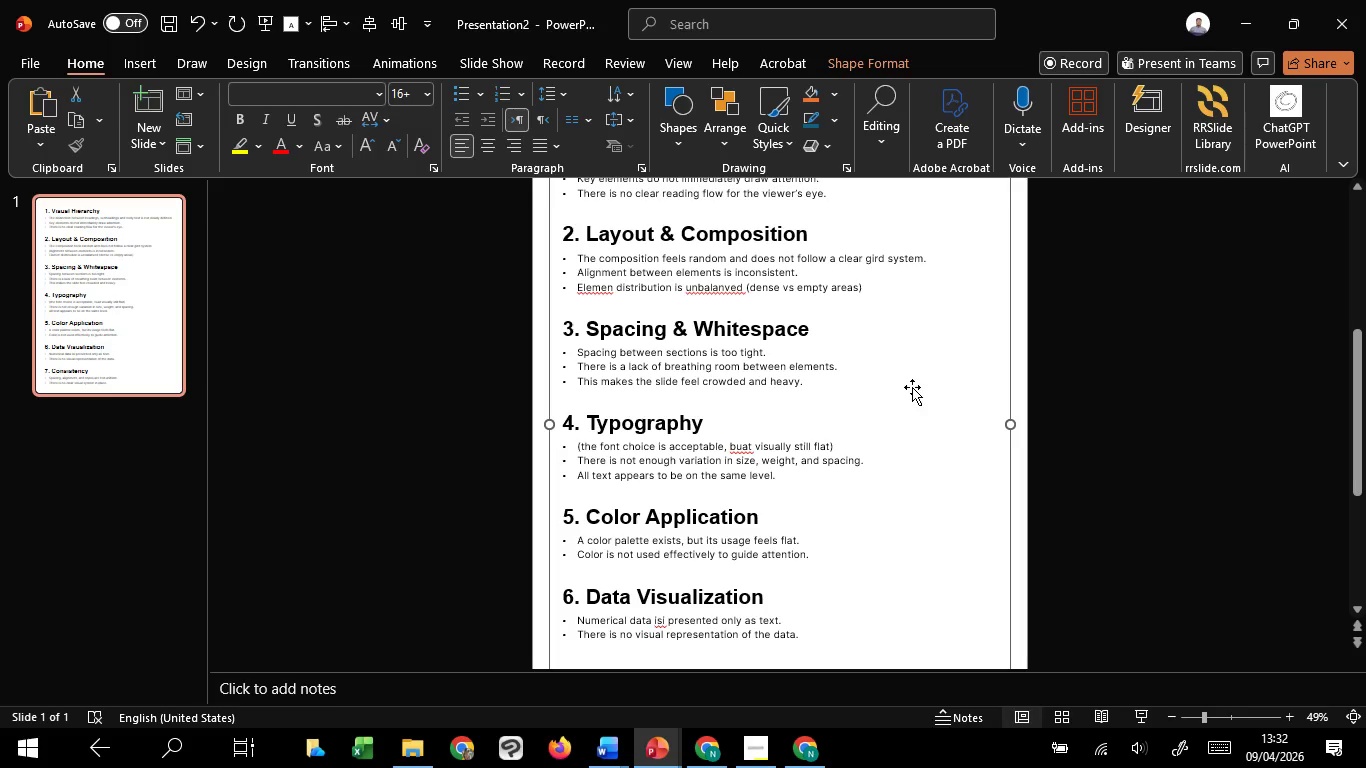 
hold_key(key=ControlLeft, duration=0.73)
scroll: coordinate [1009, 401], scroll_direction: down, amount: 1.0
 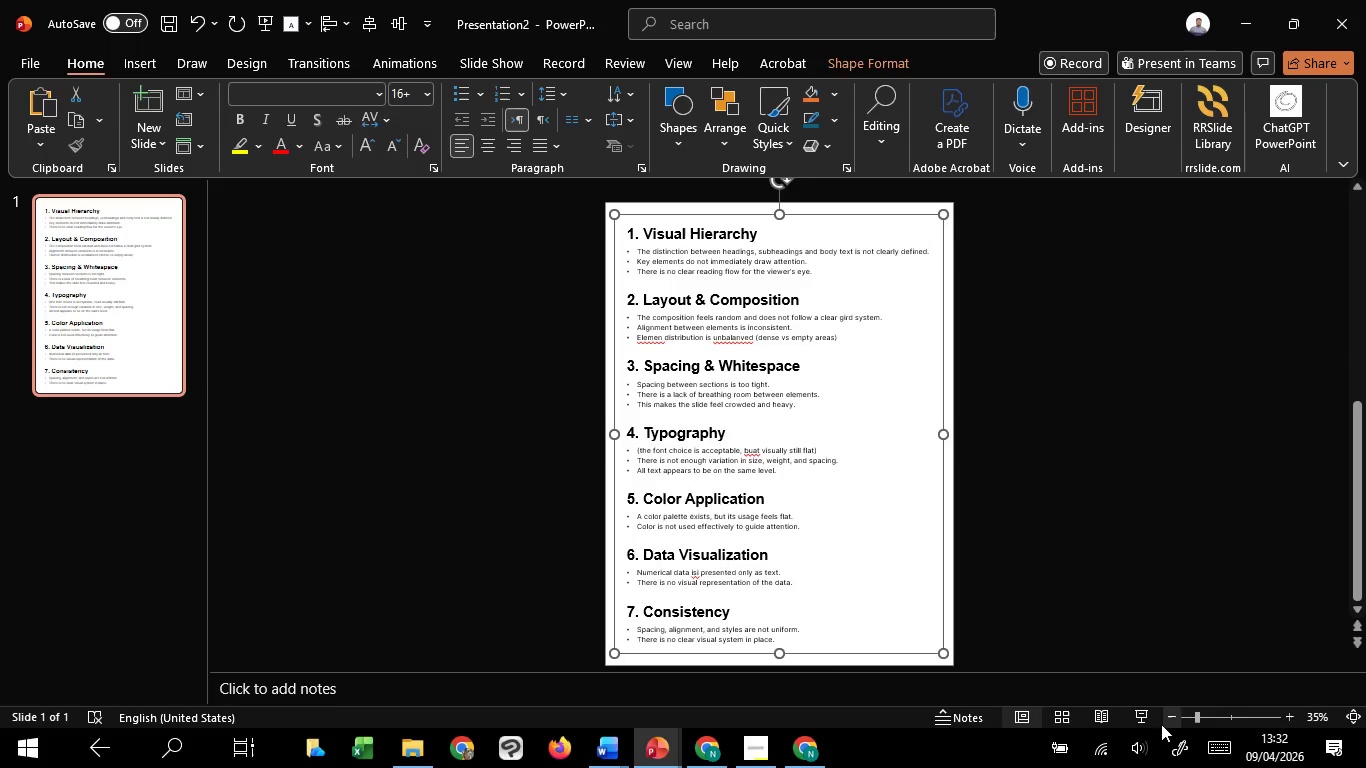 
left_click([1151, 718])
 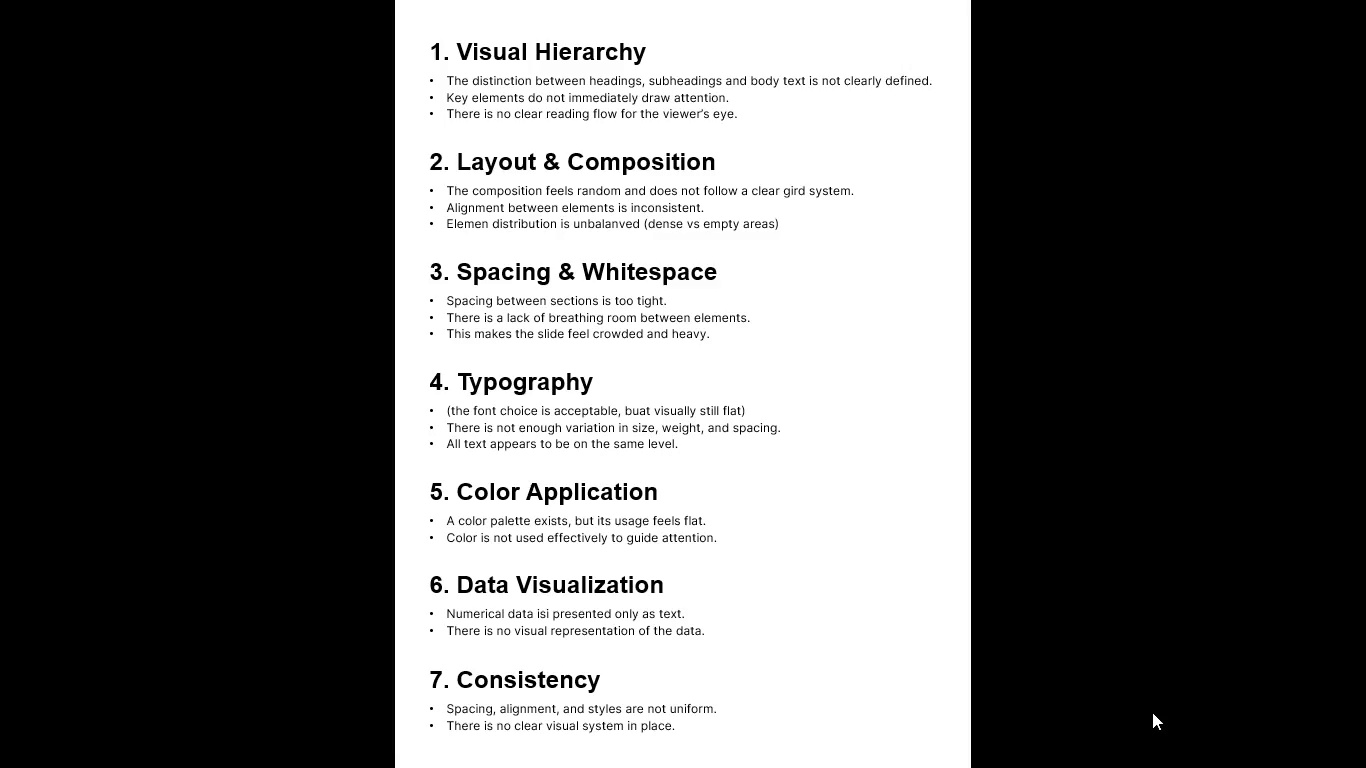 
wait(29.3)
 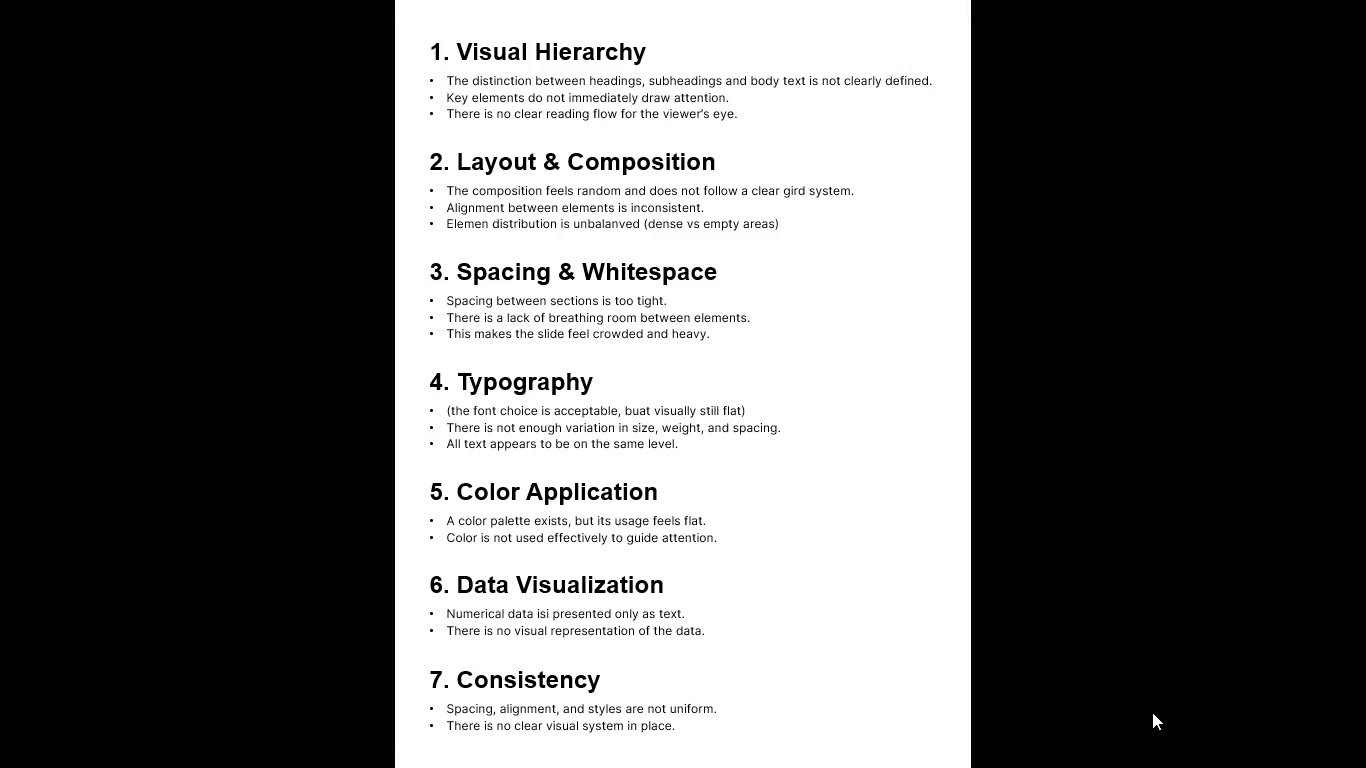 
key(Escape)
 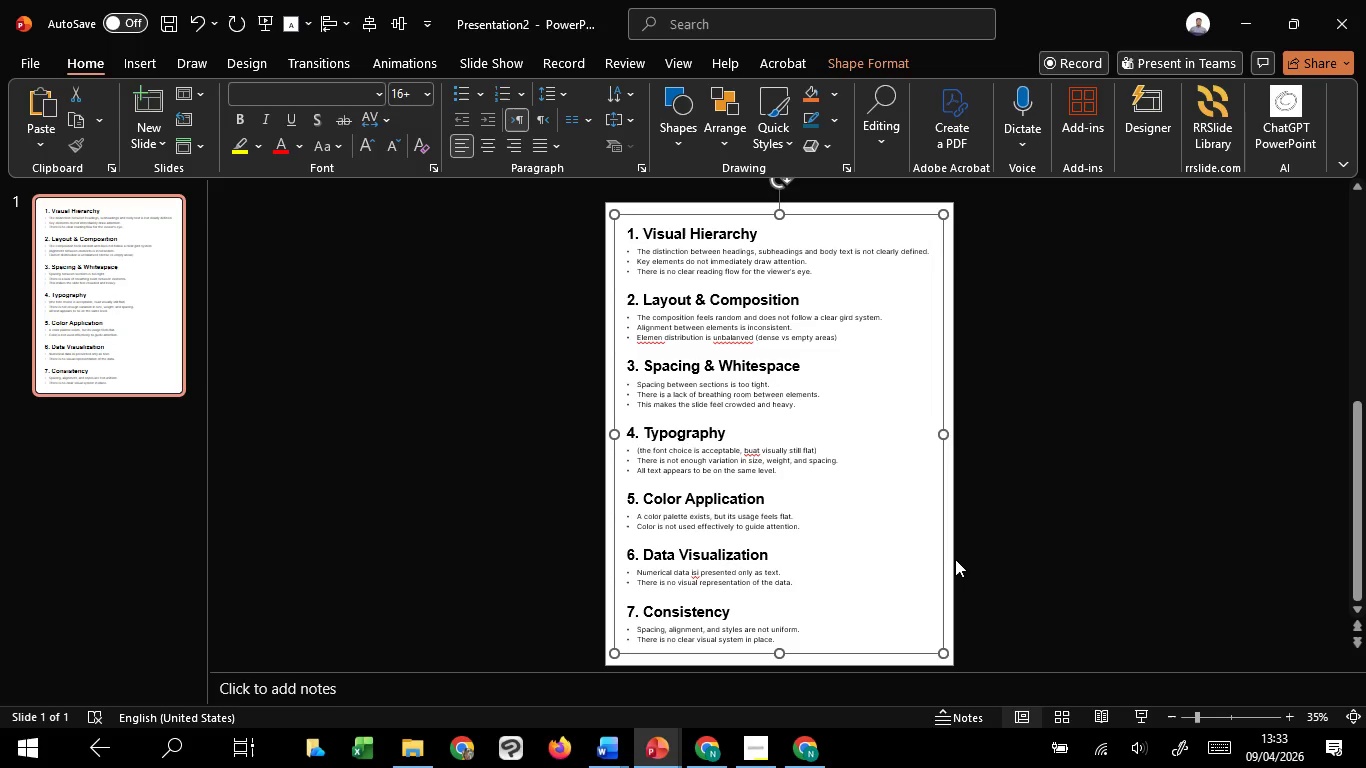 
key(Control+Shift+G)
 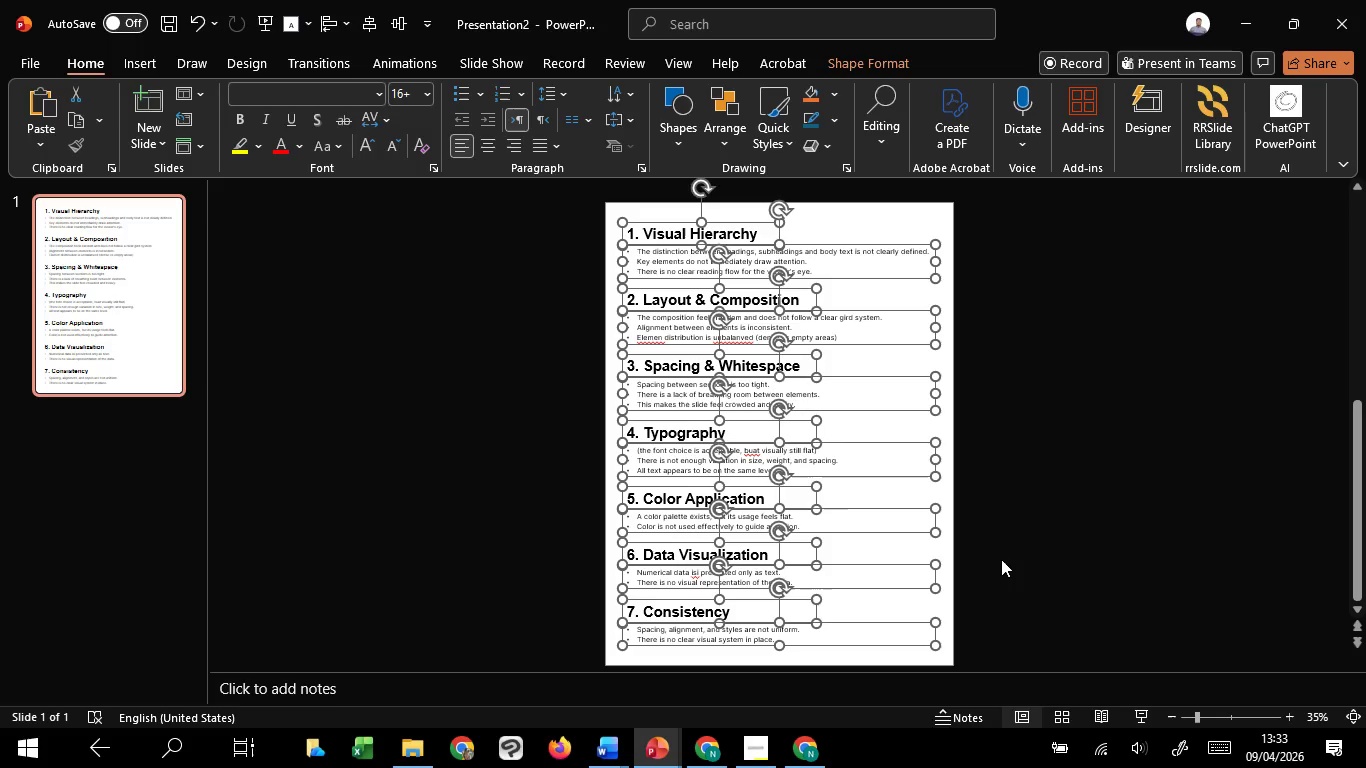 
wait(5.44)
 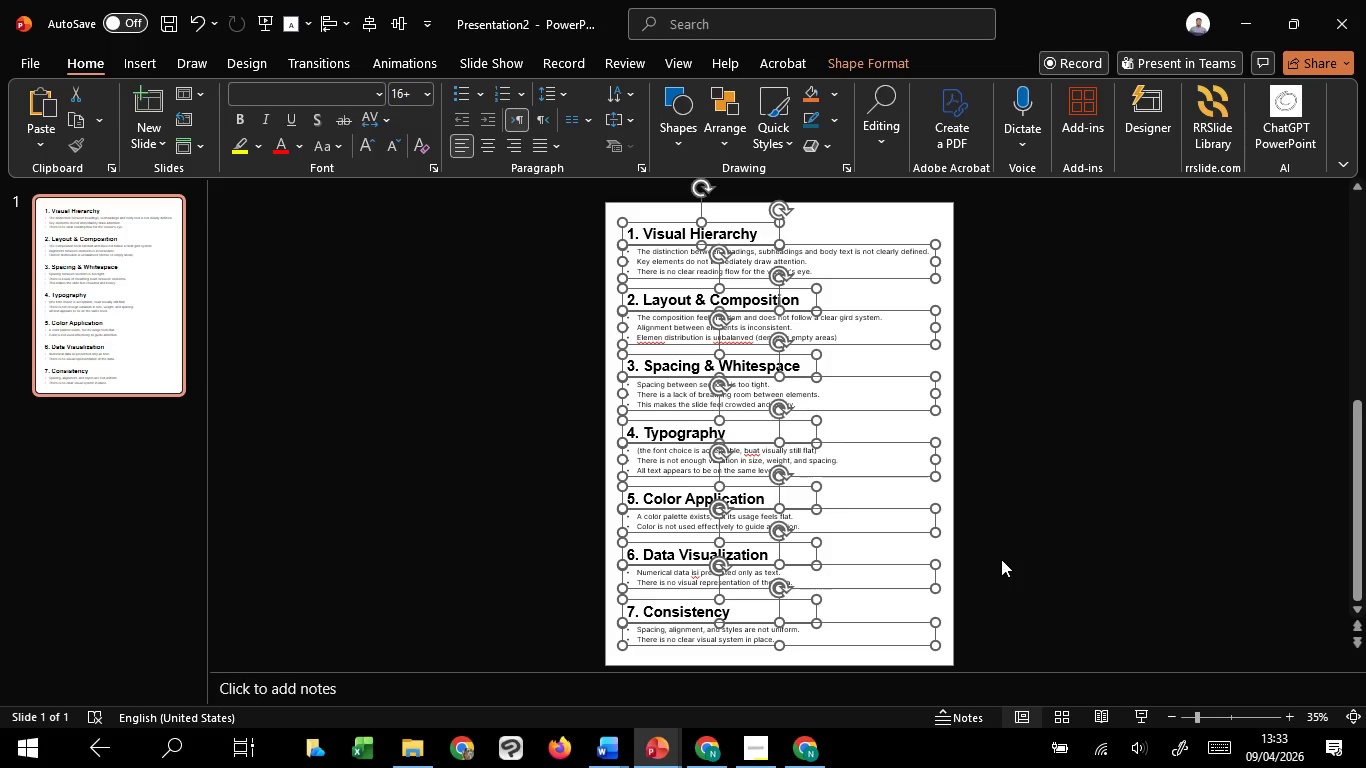 
hold_key(key=ShiftLeft, duration=1.51)
left_click([802, 354])
 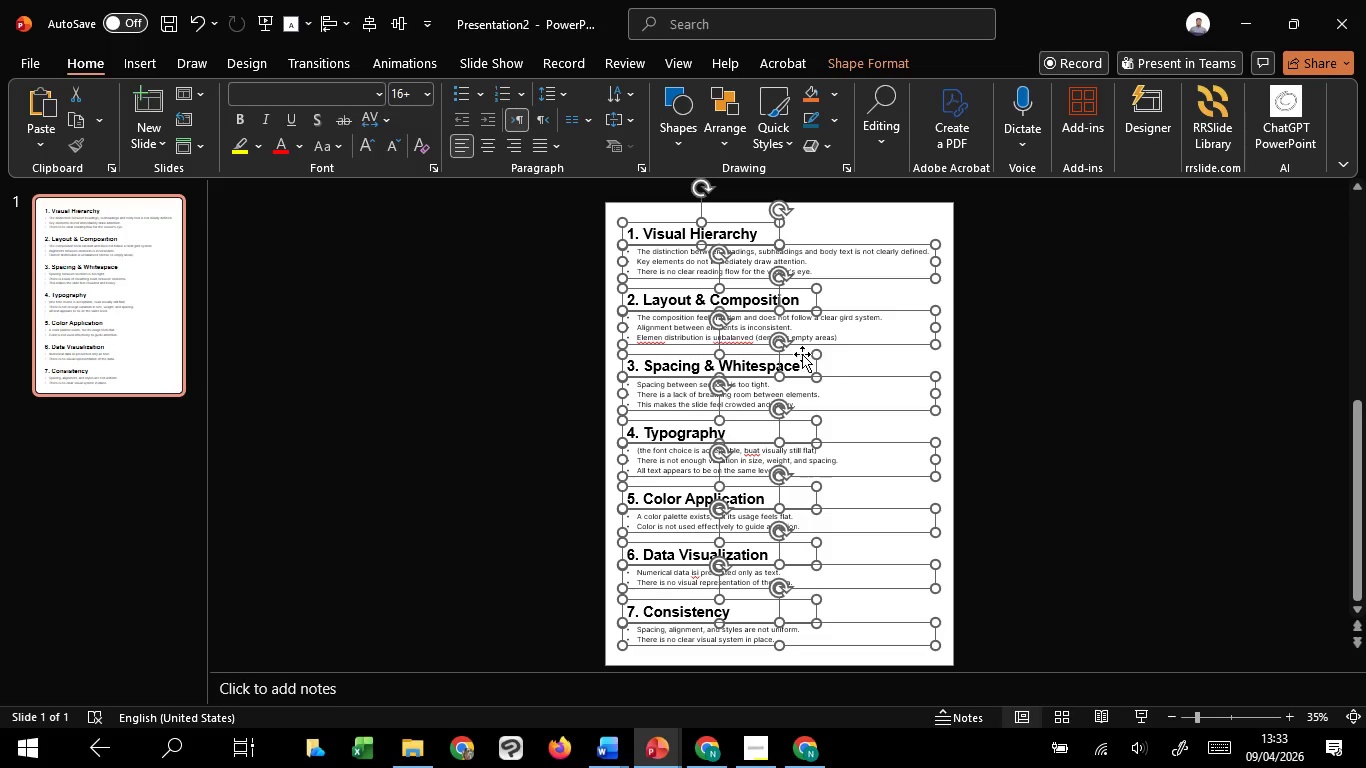 
hold_key(key=ShiftLeft, duration=1.52)
left_click([816, 297])
 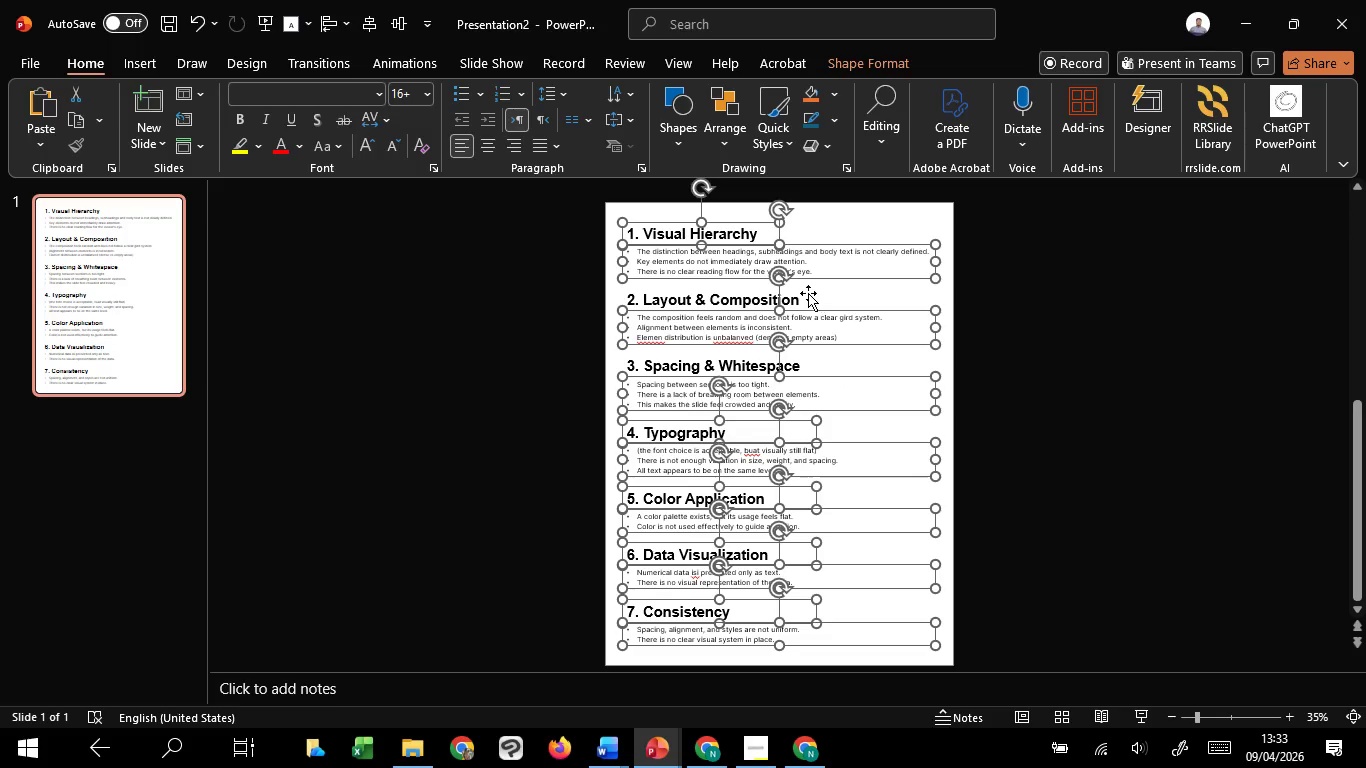 
hold_key(key=ShiftLeft, duration=1.5)
left_click([753, 222])
 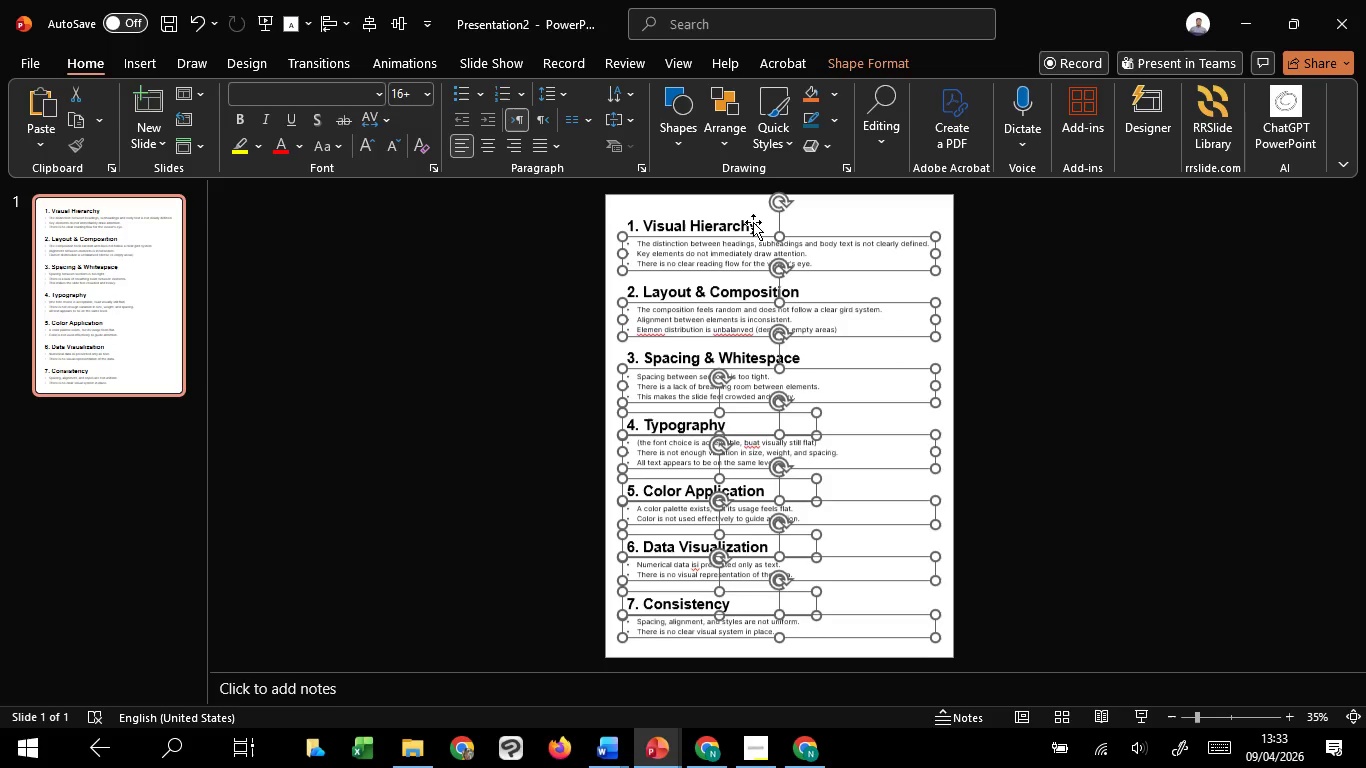 
hold_key(key=ShiftLeft, duration=1.52)
 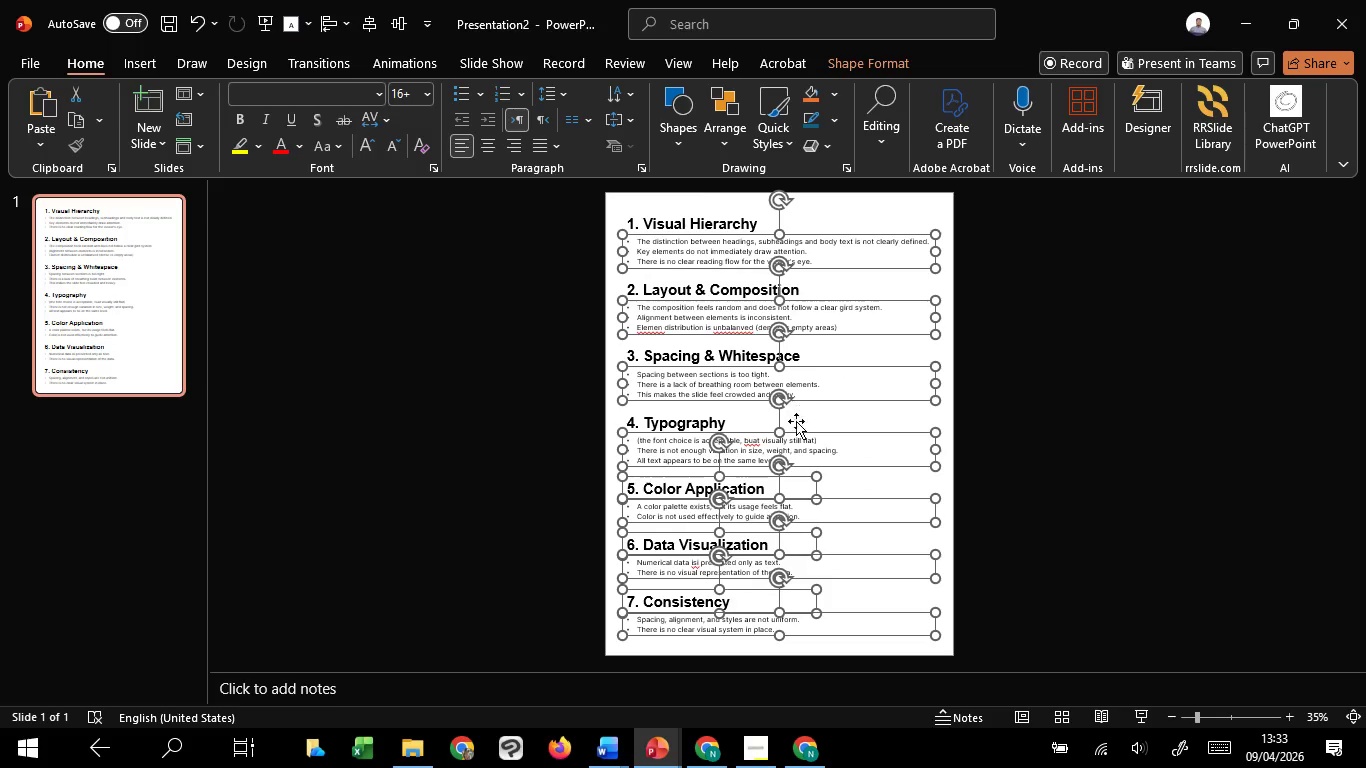 
hold_key(key=ShiftLeft, duration=1.5)
left_click([799, 410])
 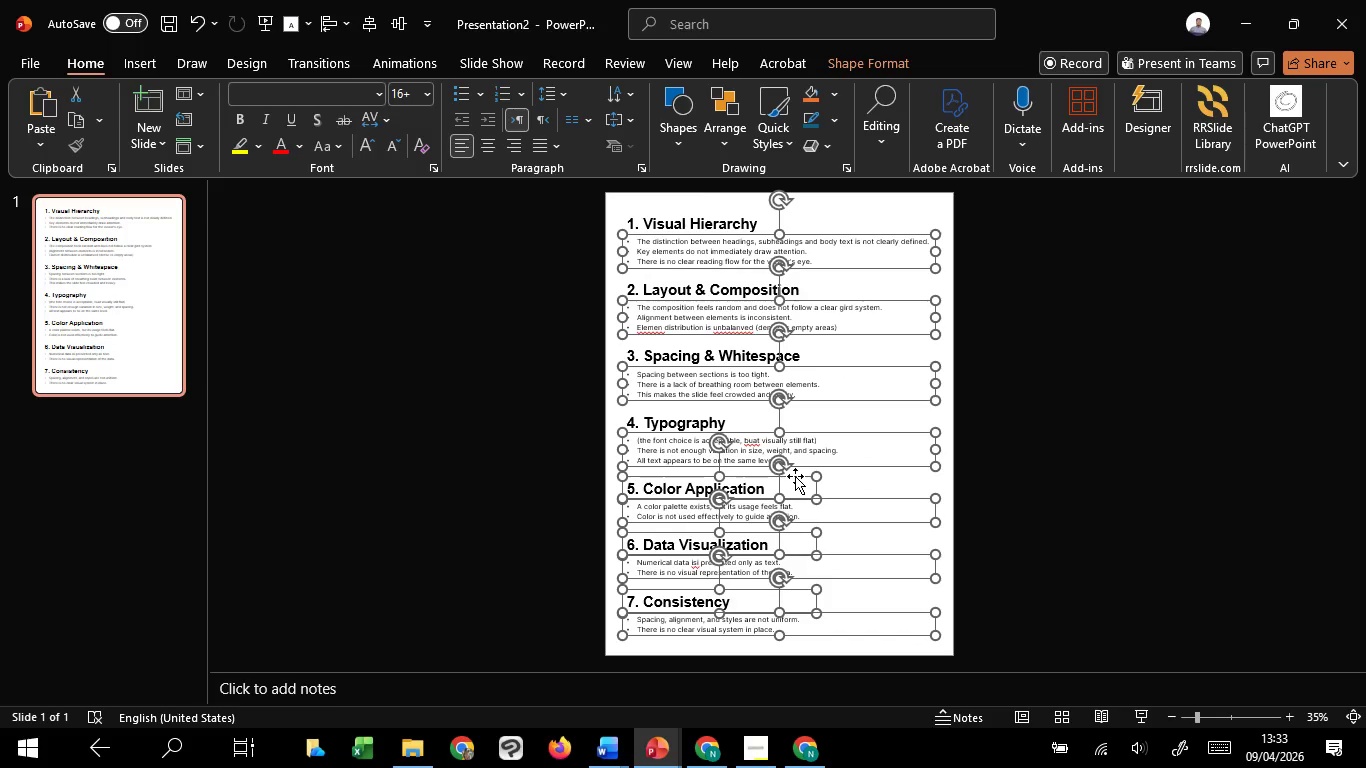 
left_click([795, 476])
 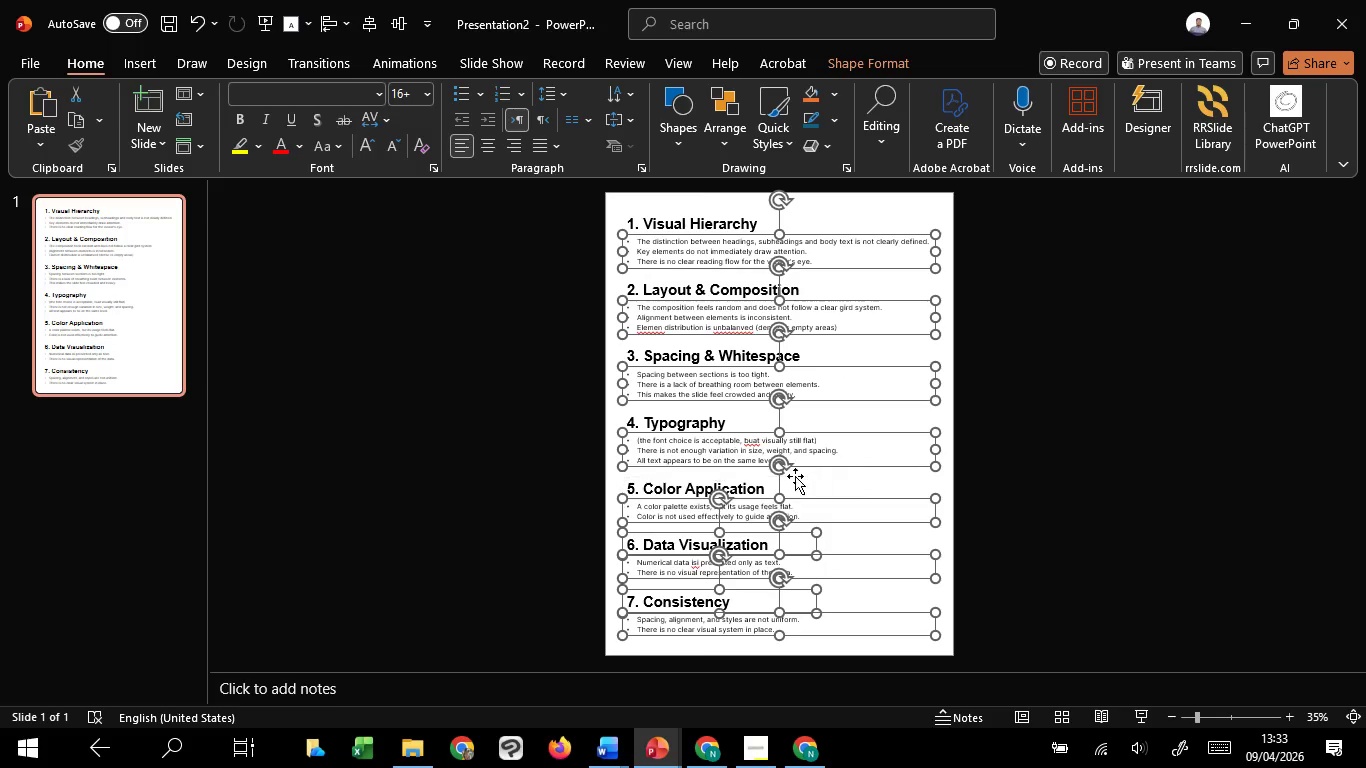 
hold_key(key=ShiftLeft, duration=1.51)
left_click([799, 534])
 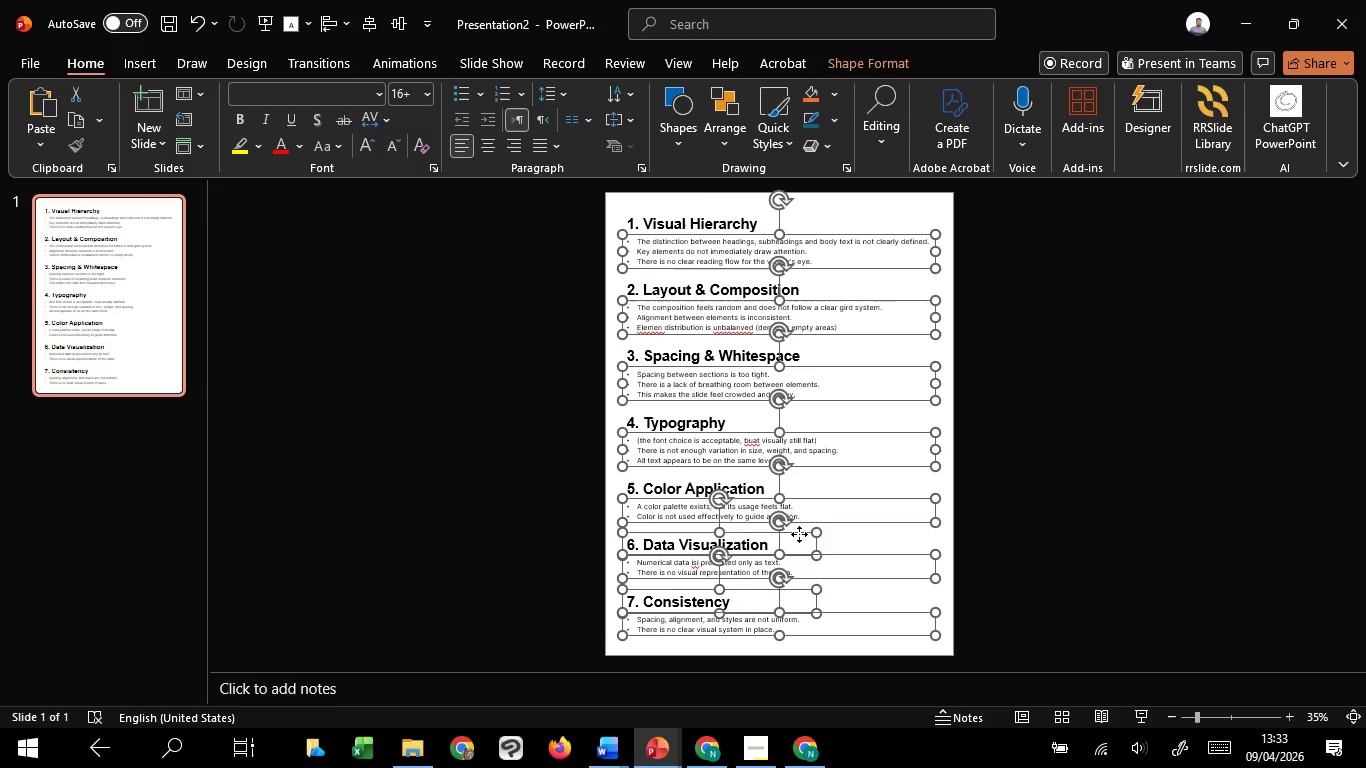 
hold_key(key=ShiftLeft, duration=1.5)
left_click([802, 586])
 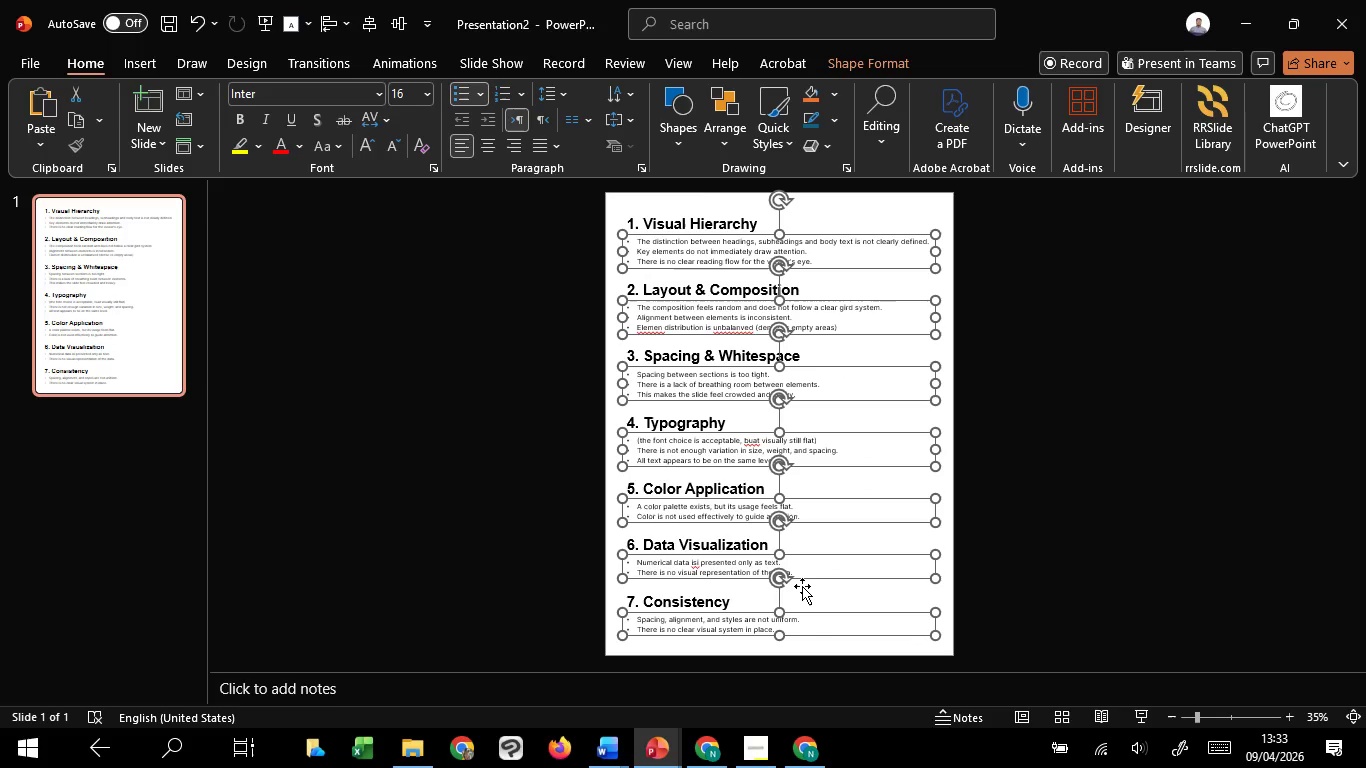 
hold_key(key=ShiftLeft, duration=0.59)
 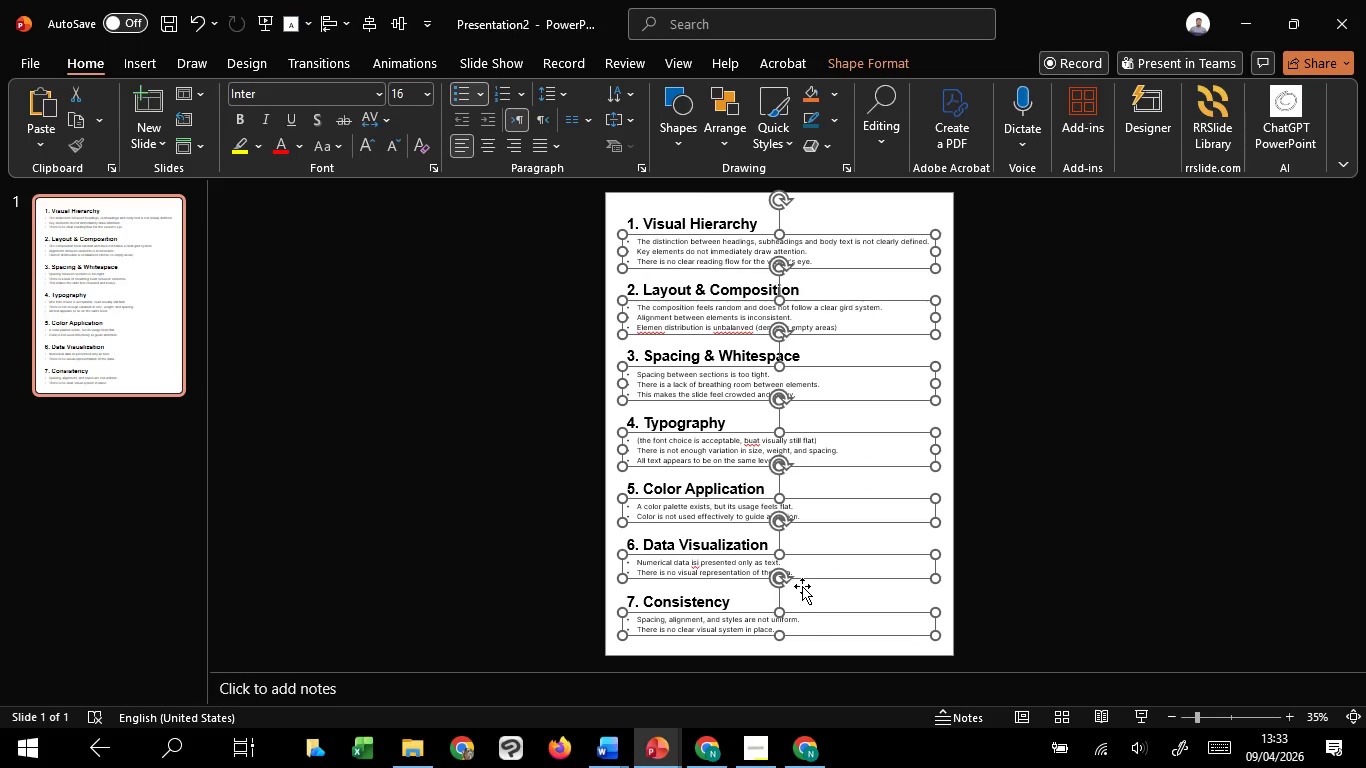 
key(Shift+ShiftLeft)
 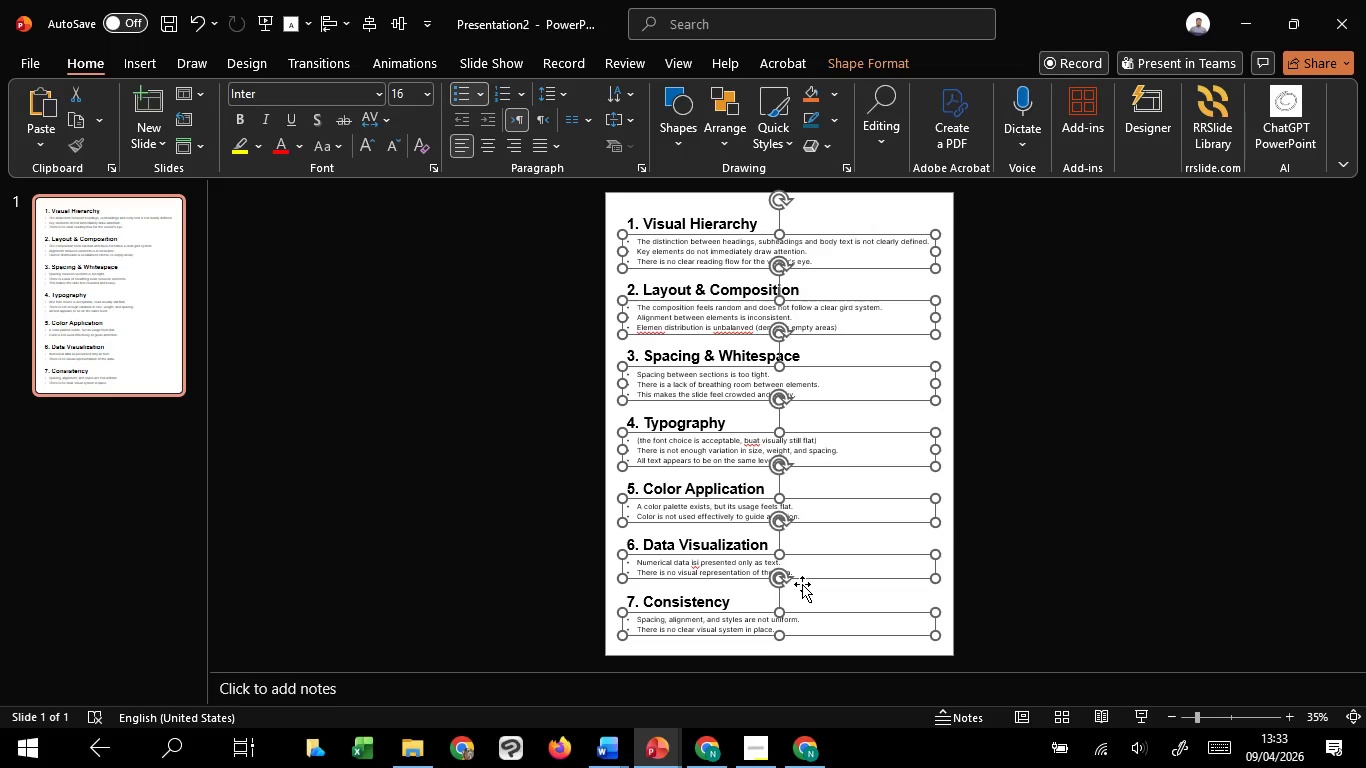 
key(ArrowUp)
 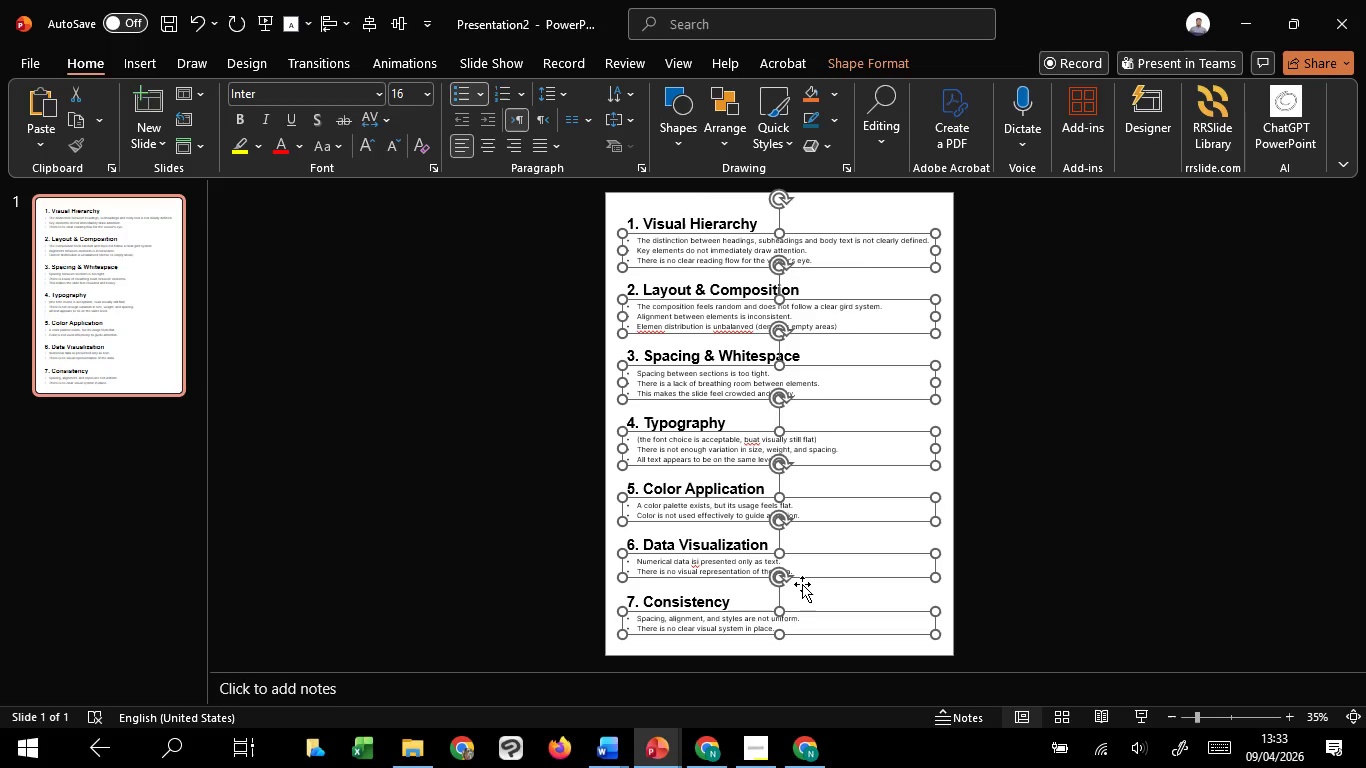 
key(ArrowUp)
 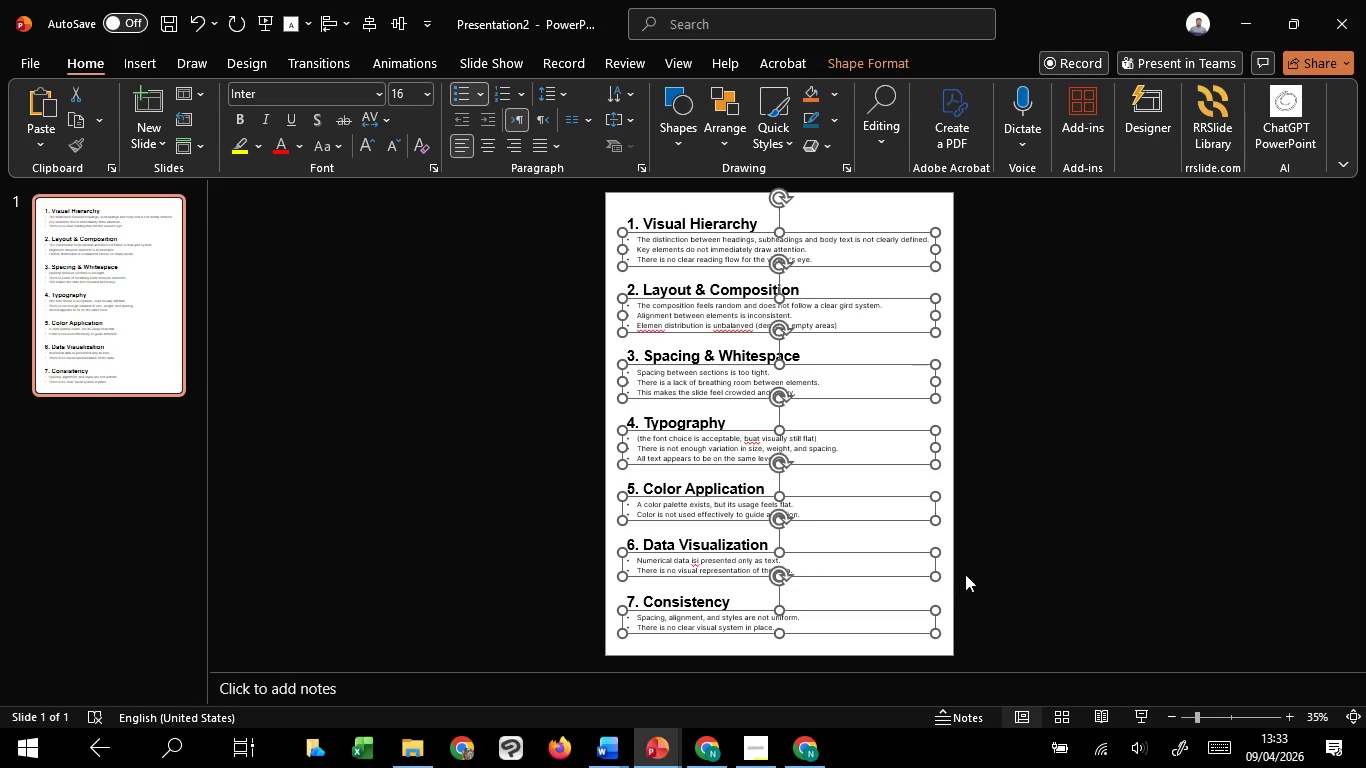 
left_click([1000, 560])
 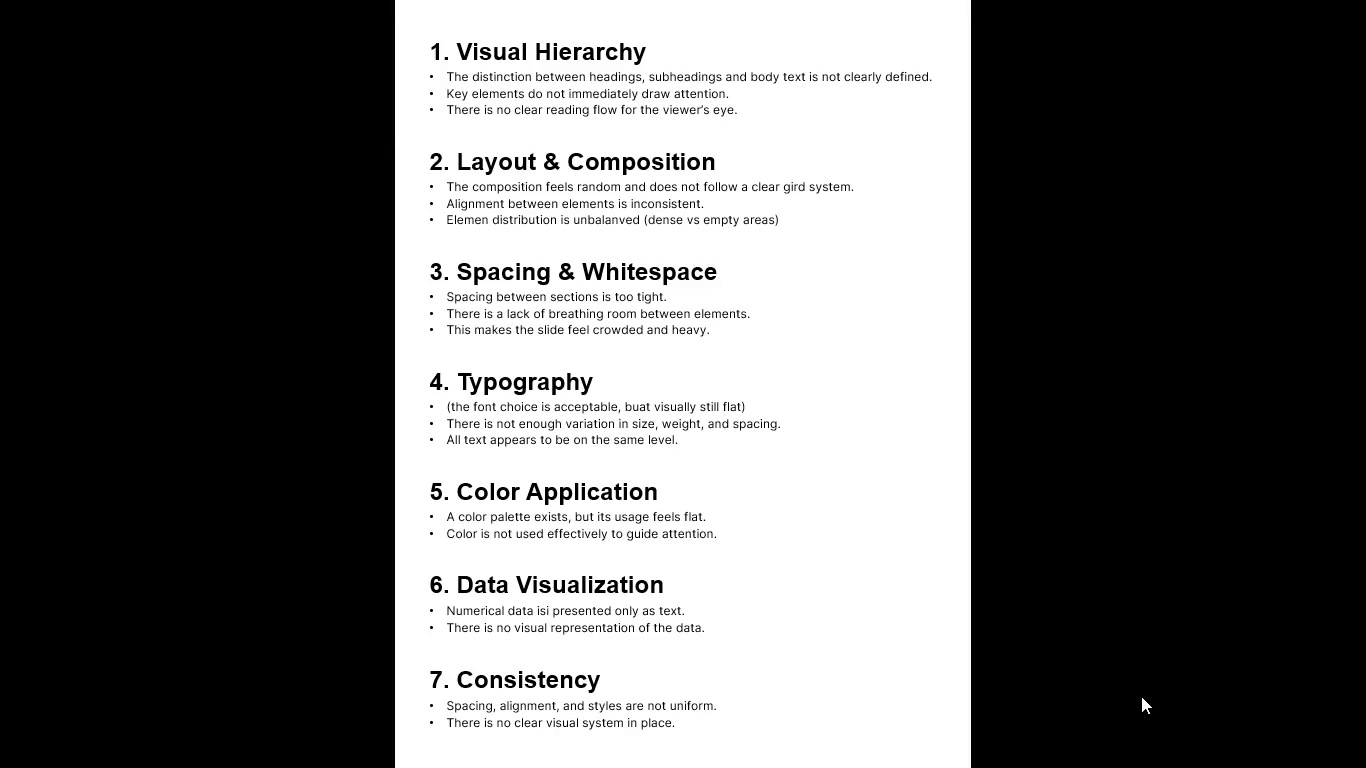 
wait(20.92)
 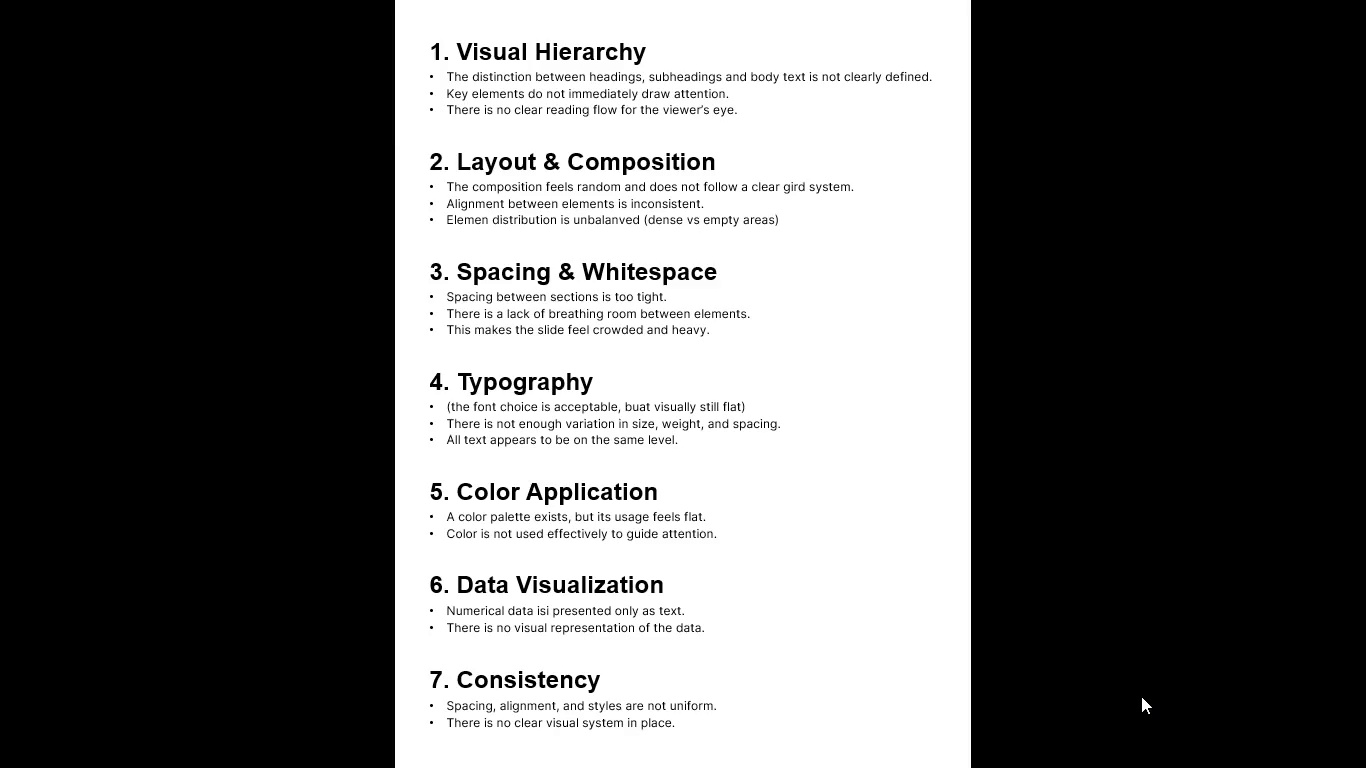 
key(Escape)
 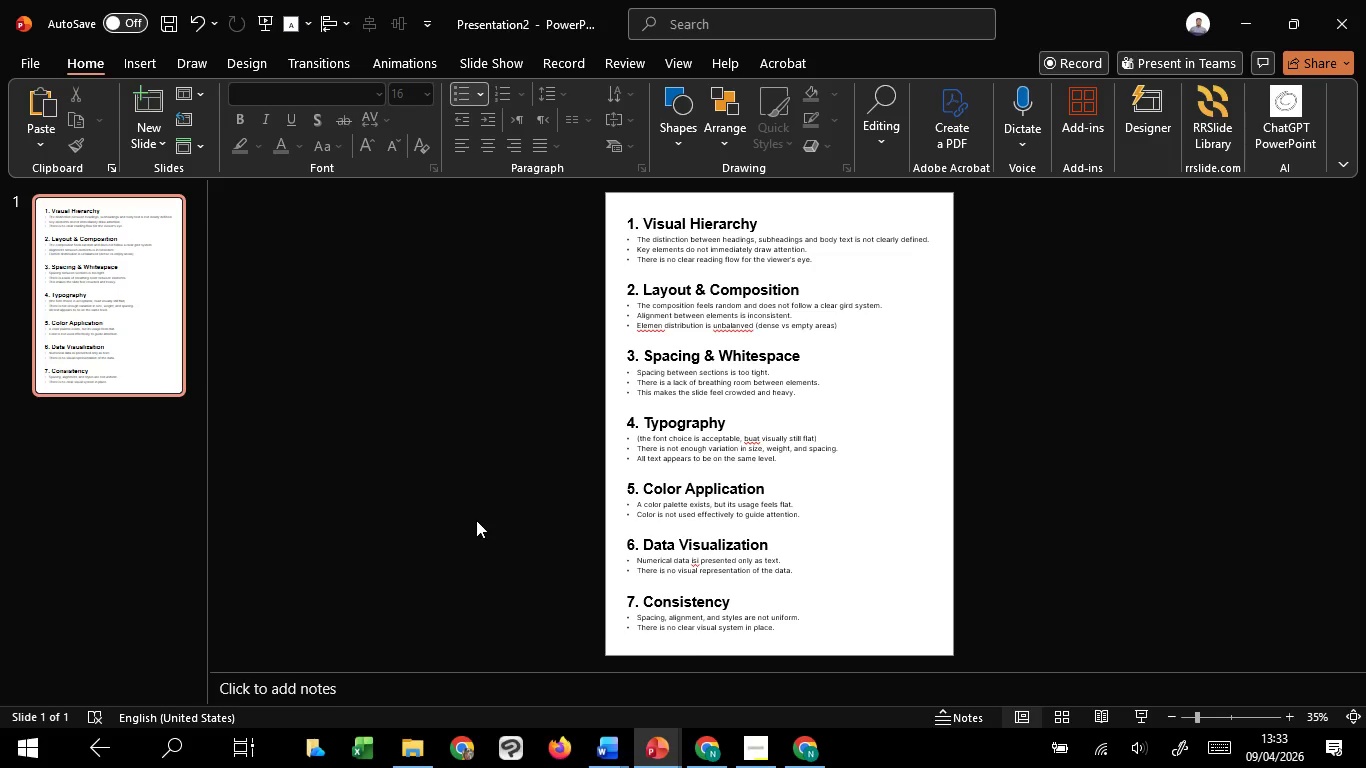 
left_click([476, 520])
 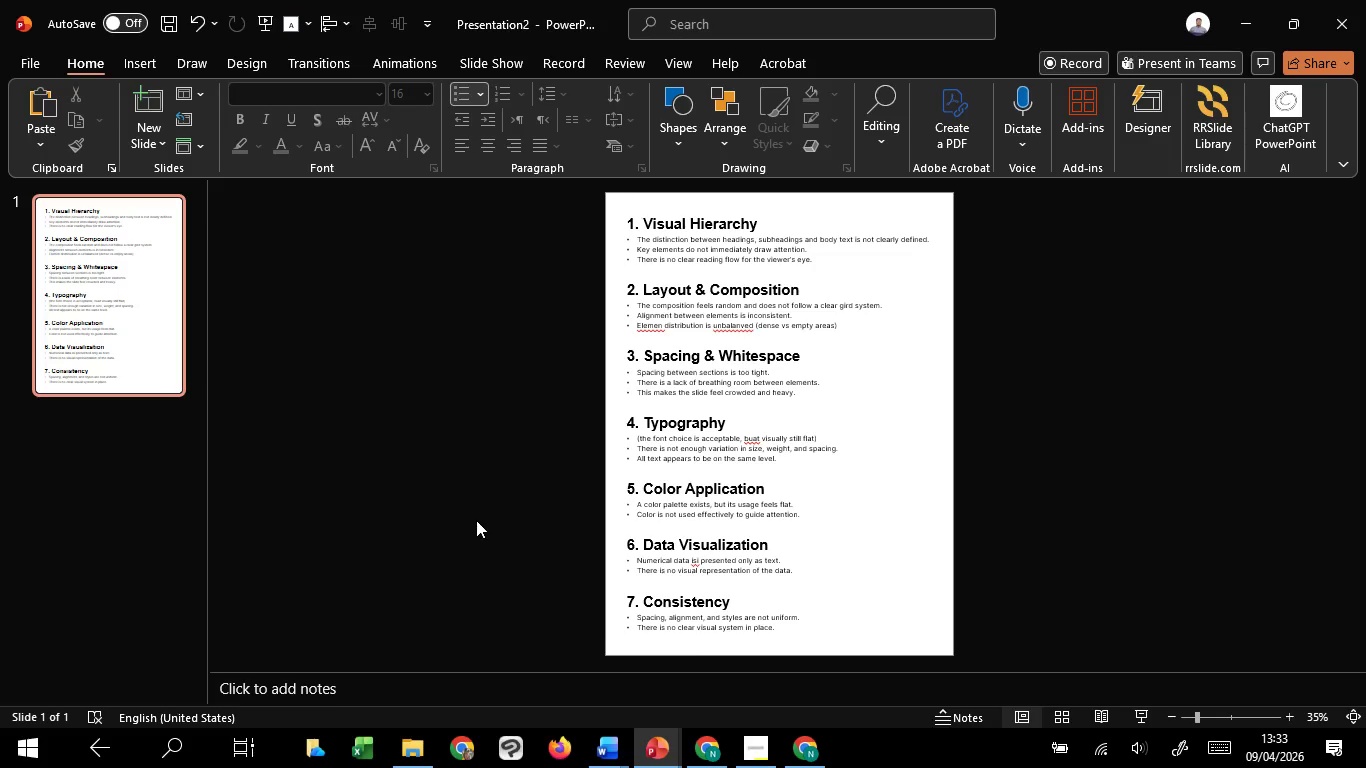 
wait(8.66)
 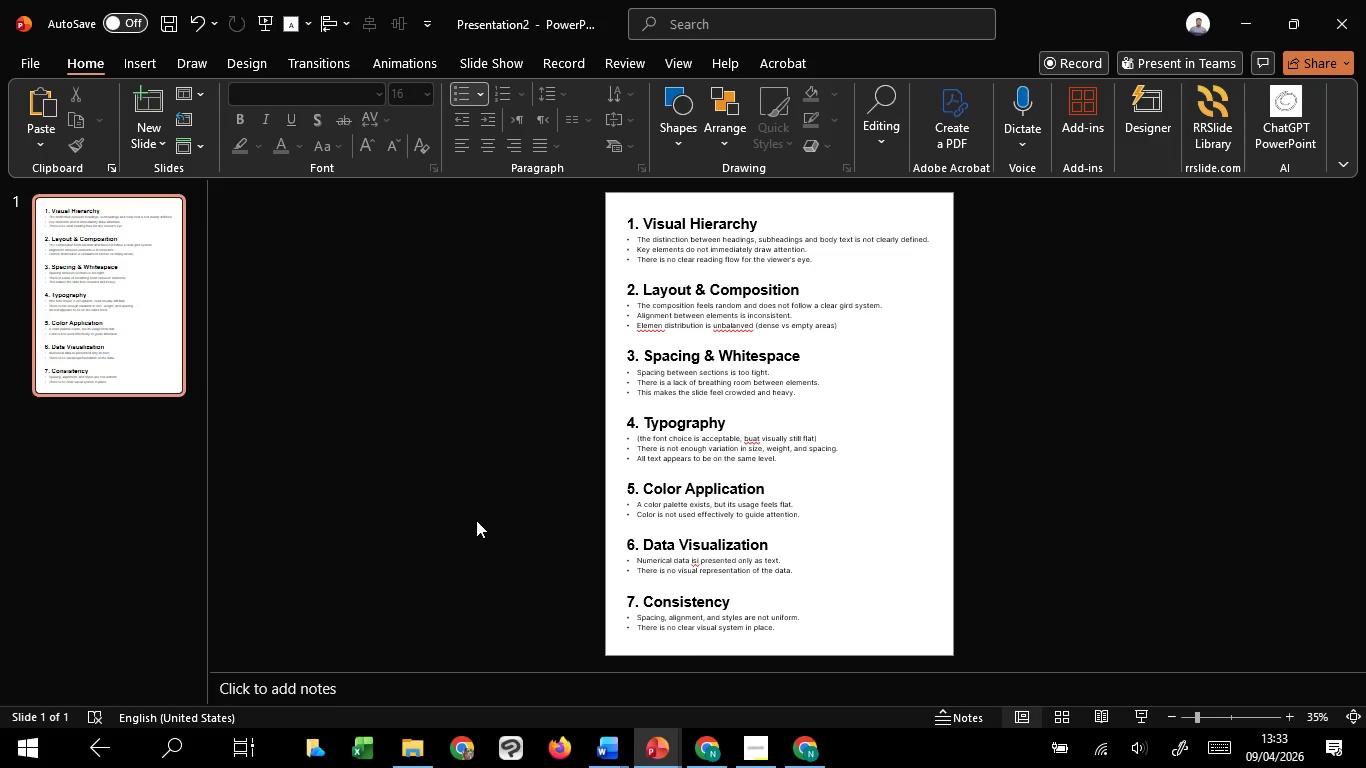 
left_click([479, 519])
 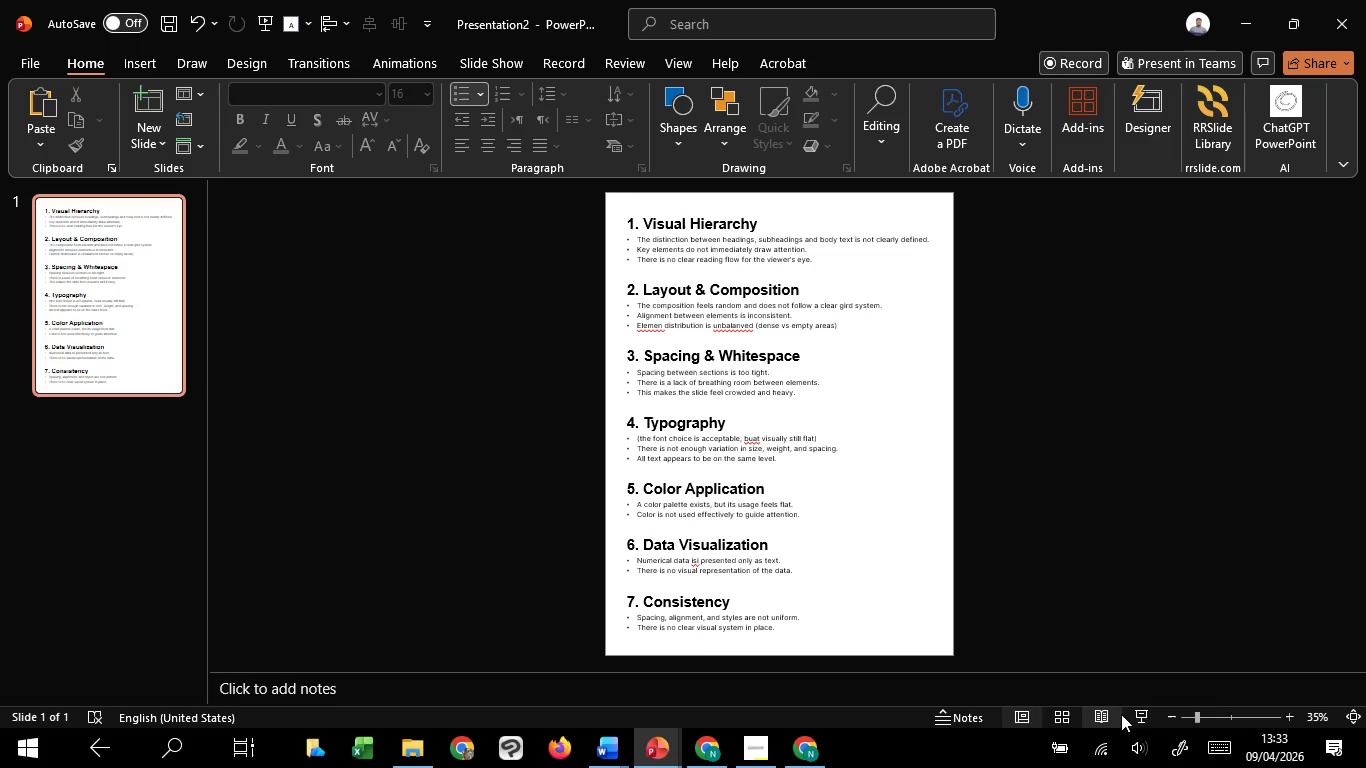 
left_click([1131, 720])
 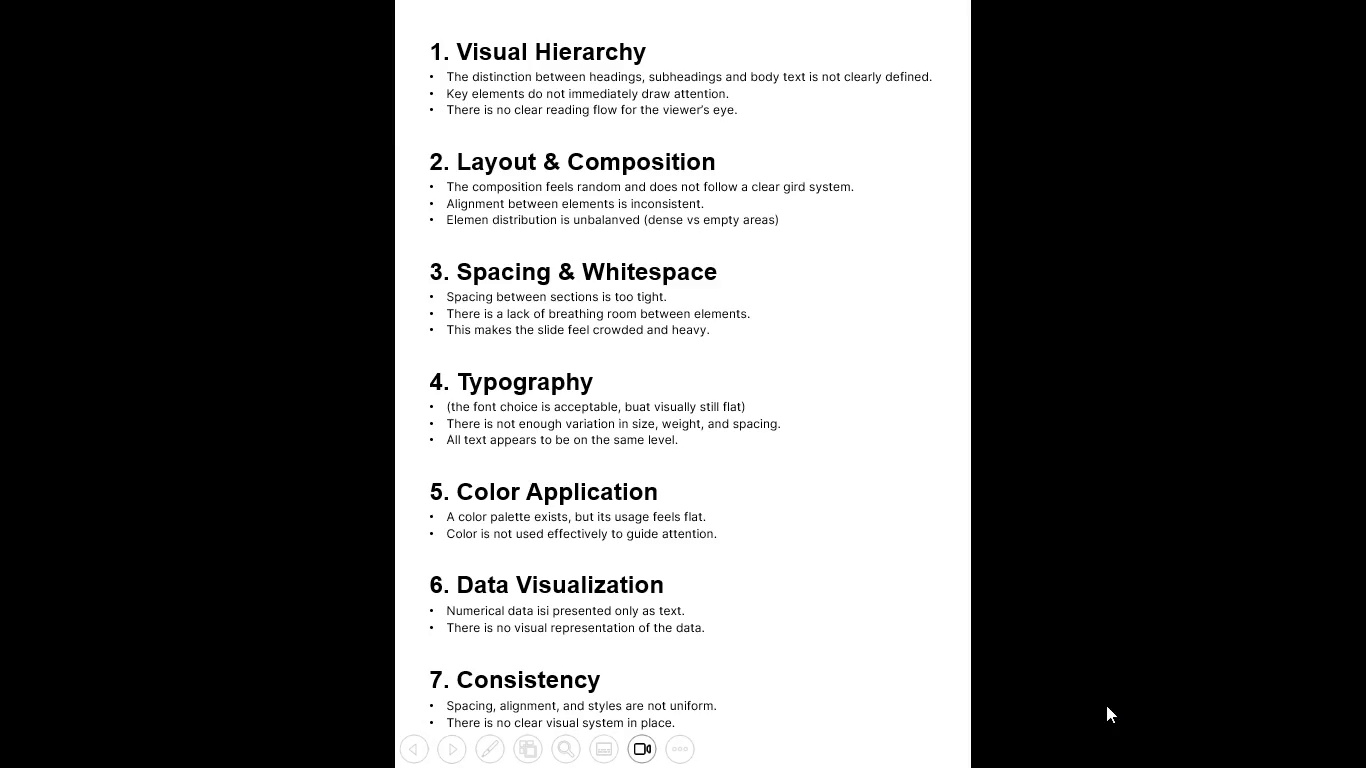 
key(Escape)
 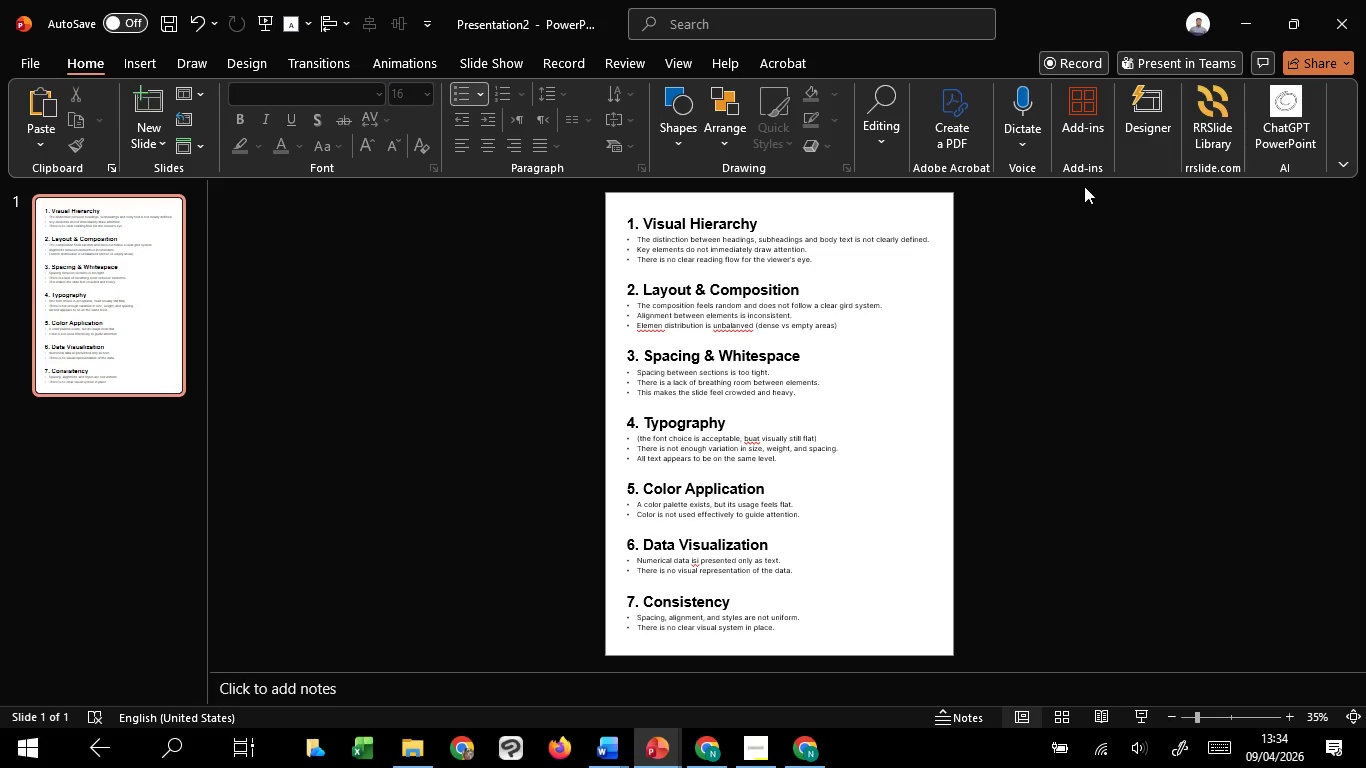 
left_click_drag(start_coordinate=[1084, 186], to_coordinate=[444, 665])
 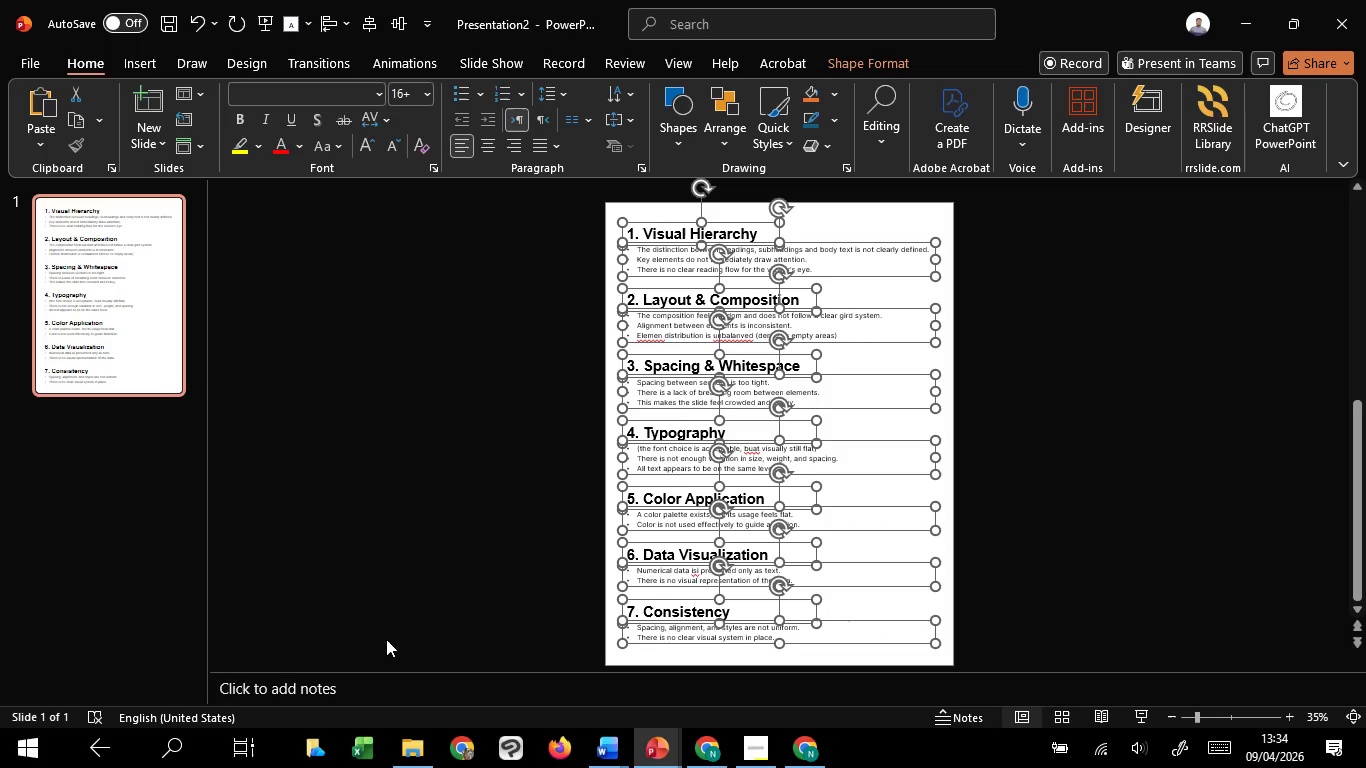 
key(Control+G)
 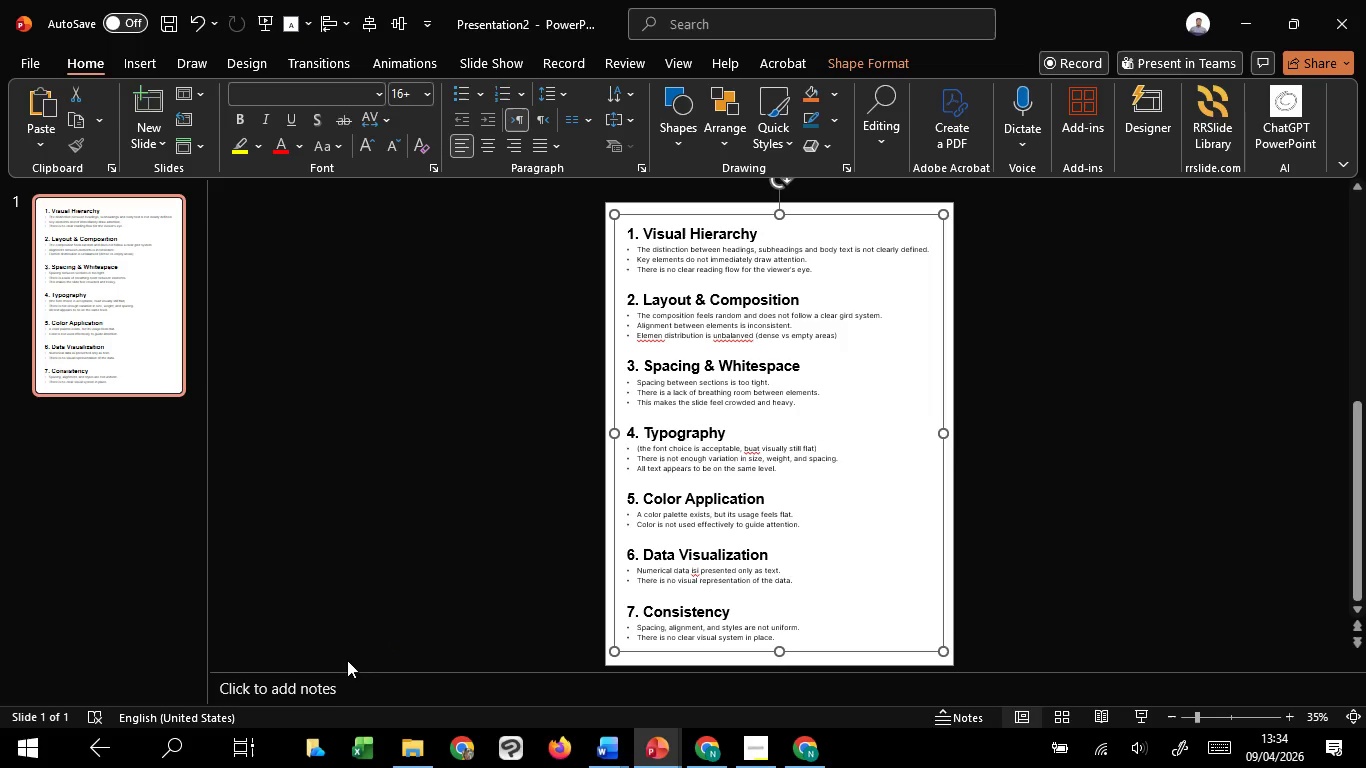 
wait(21.77)
 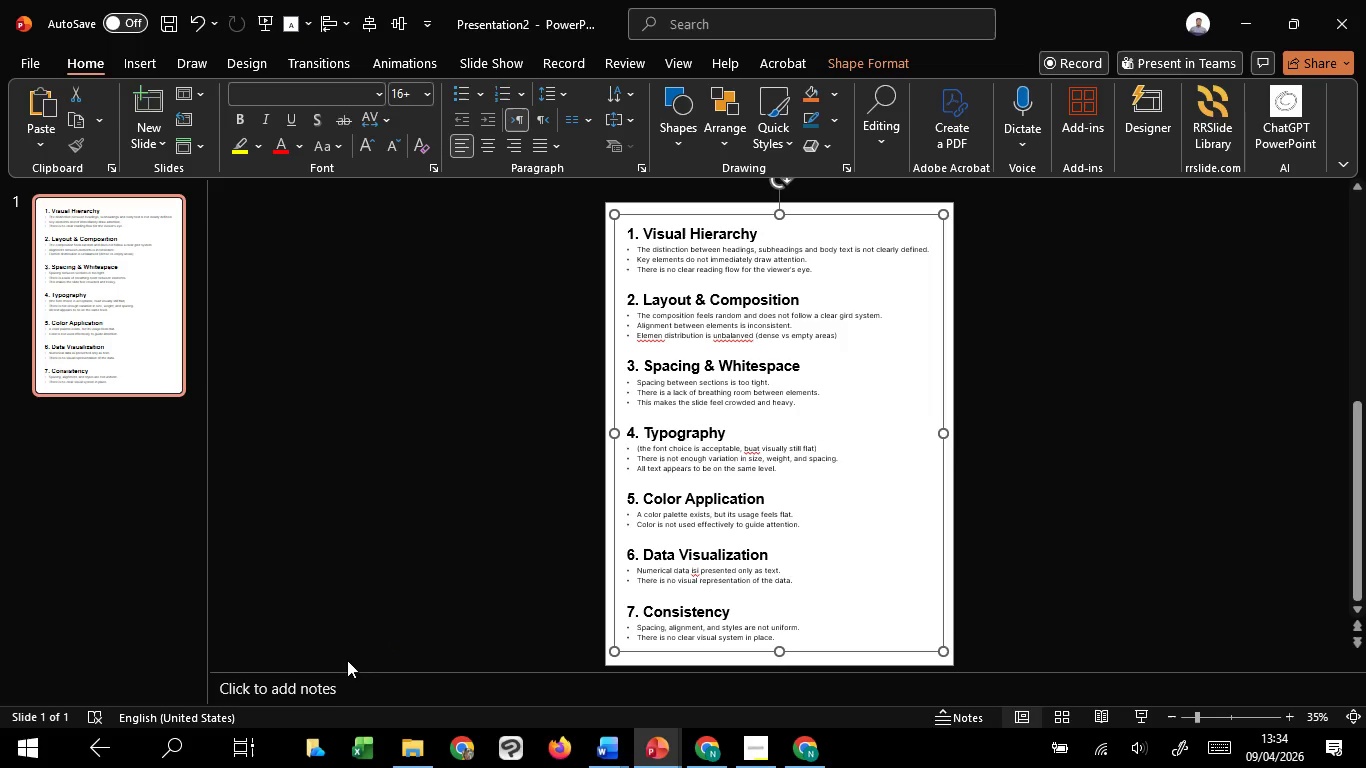 
left_click([1198, 445])
 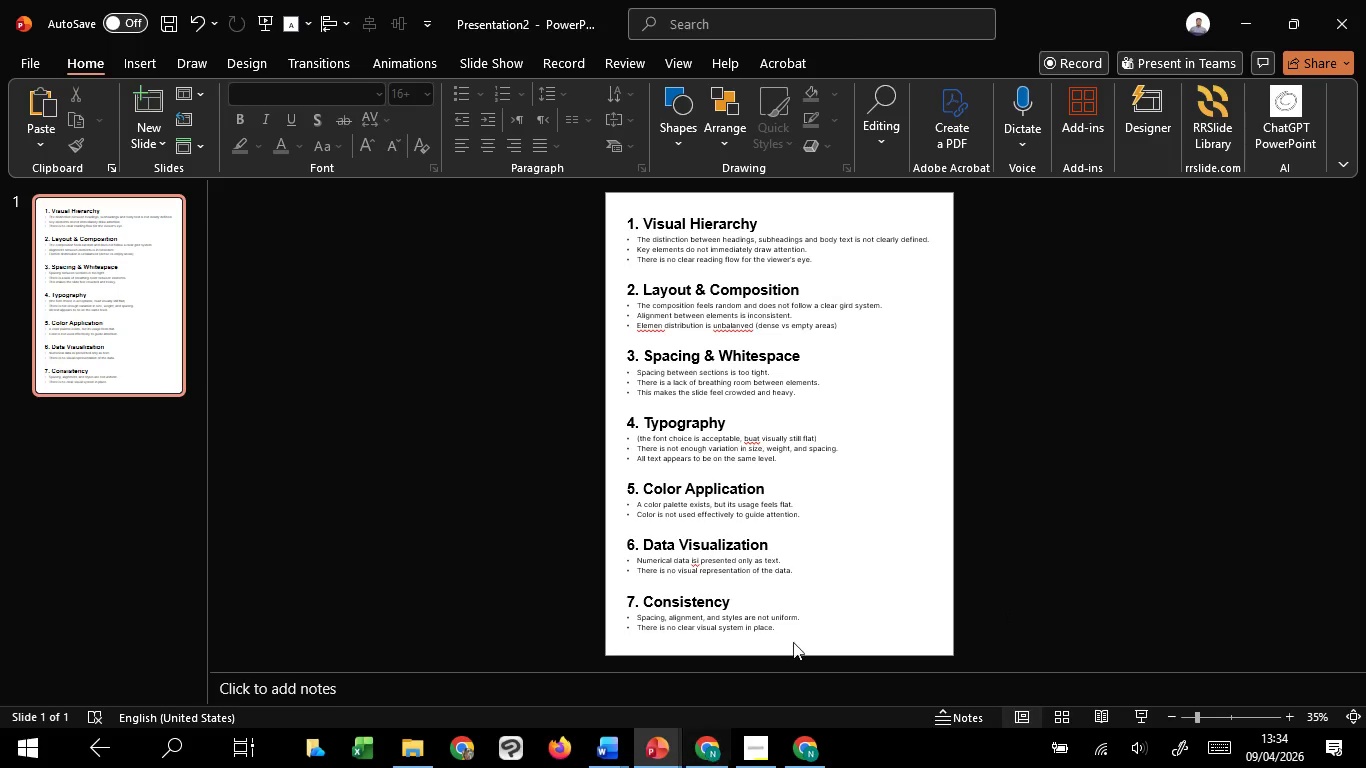 
left_click([815, 556])
 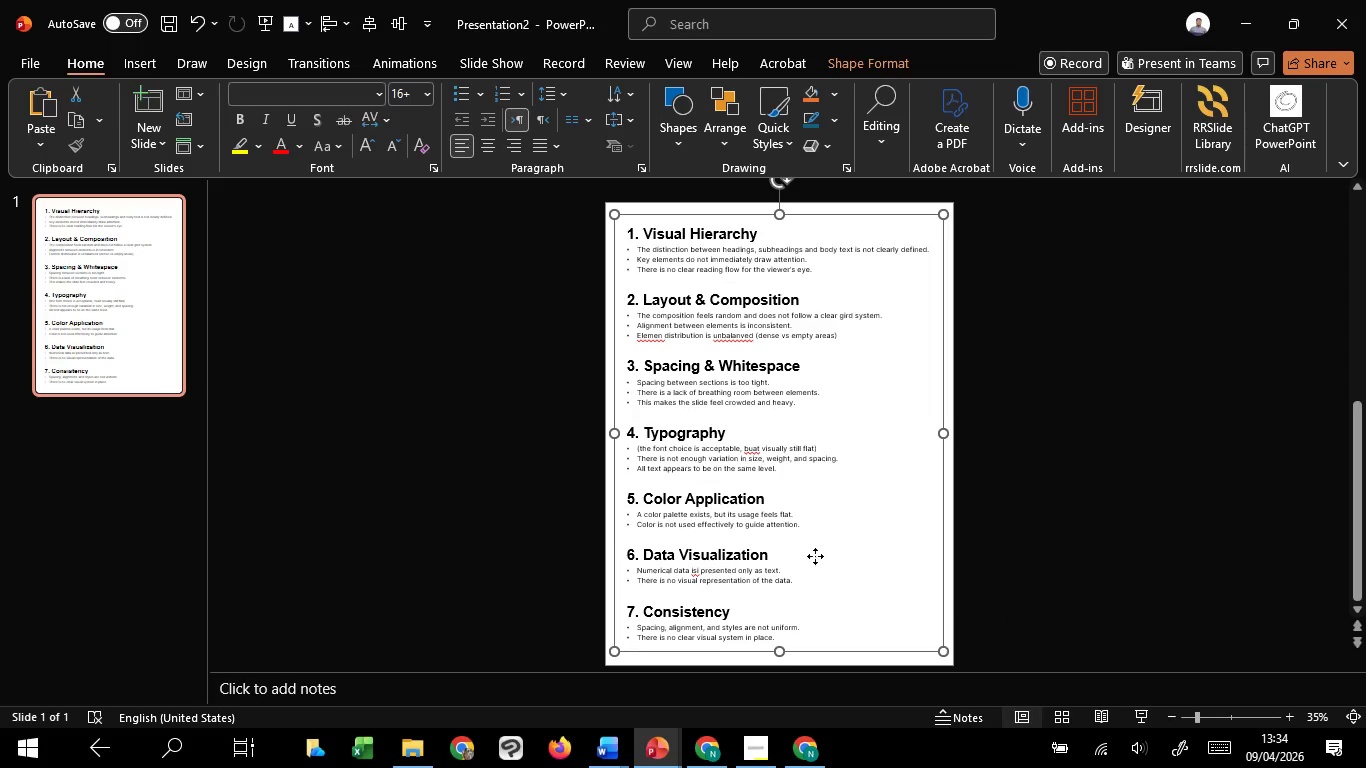 
left_click([815, 556])
 